 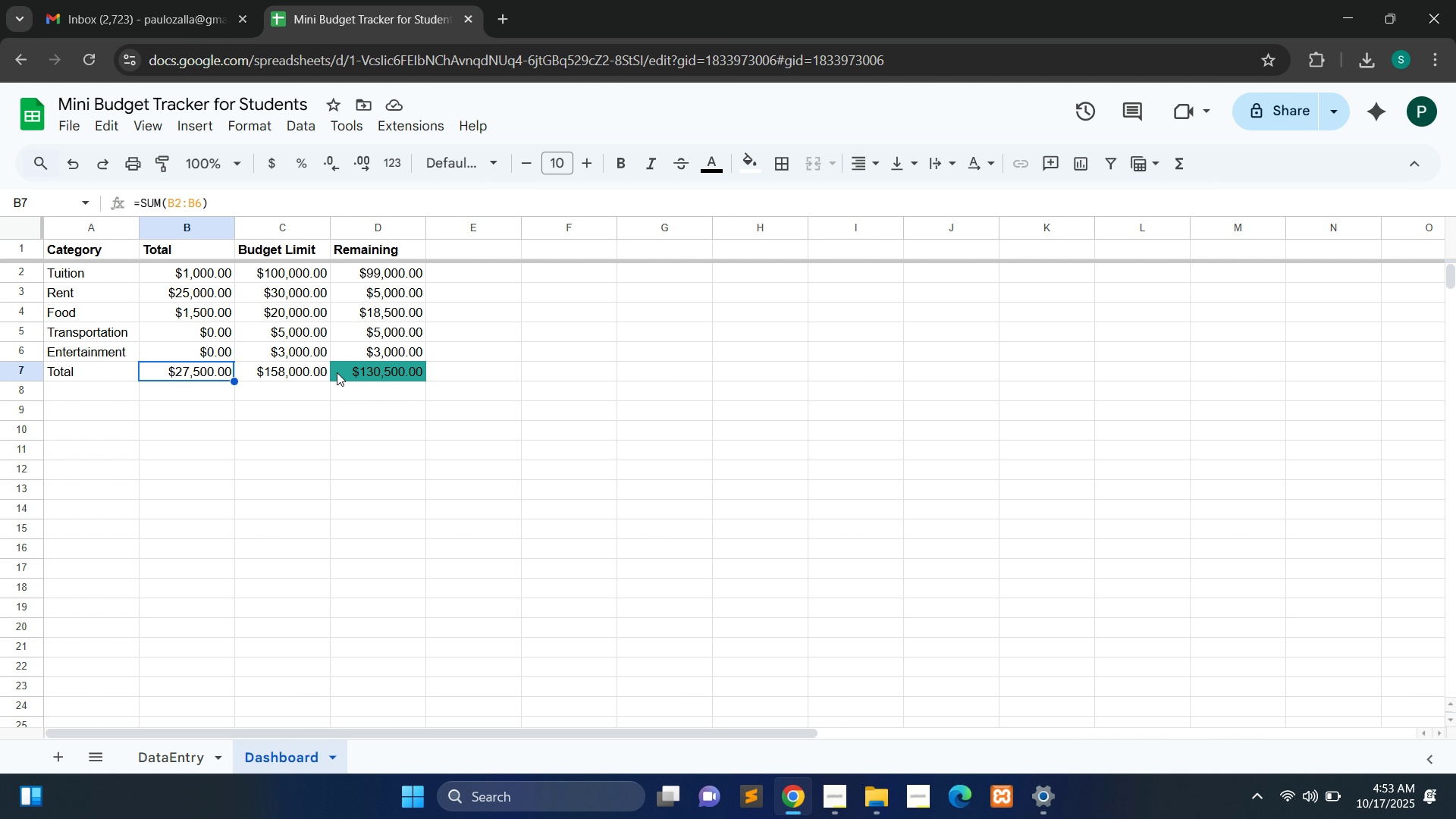 
left_click([366, 370])
 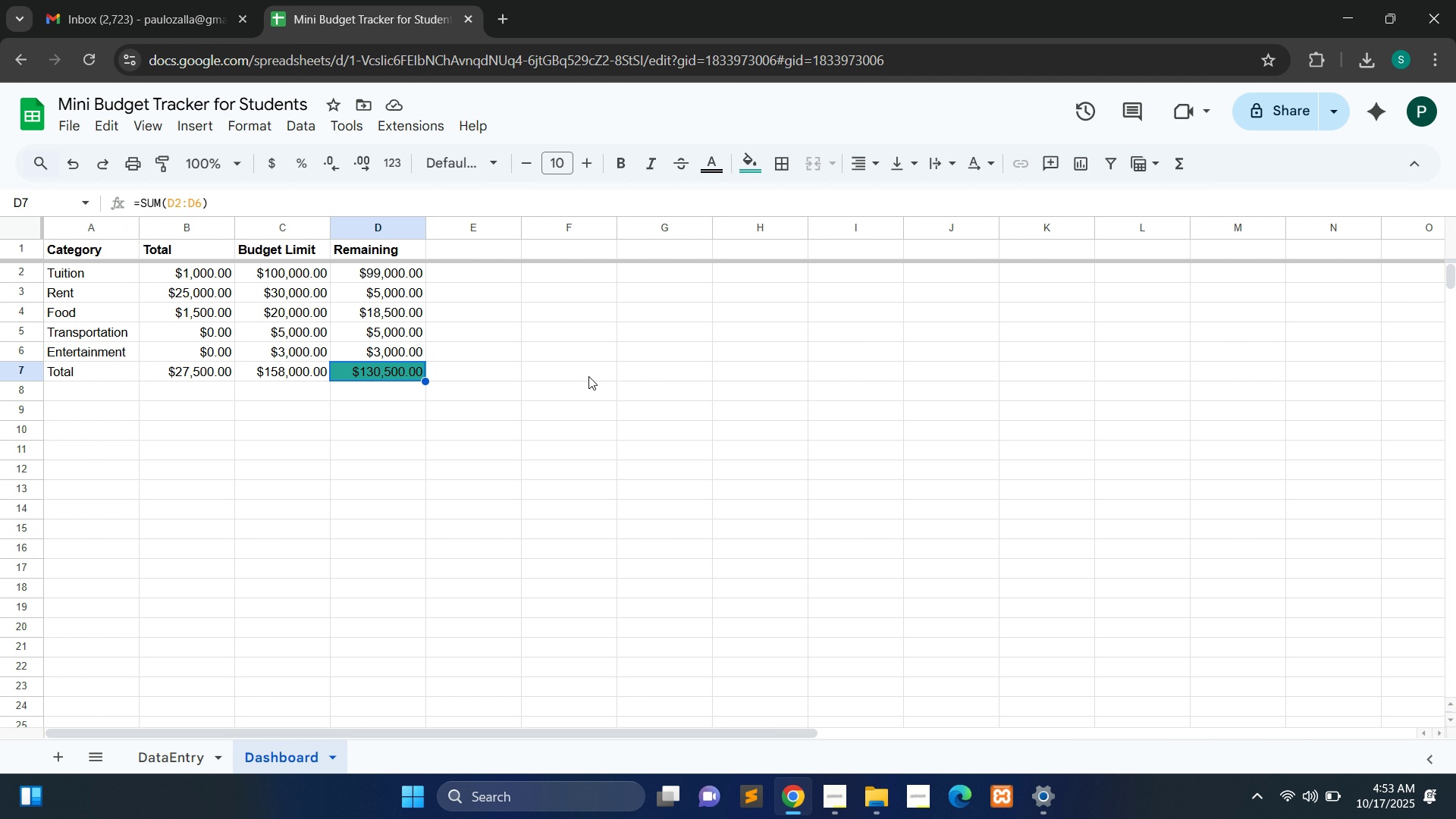 
wait(8.24)
 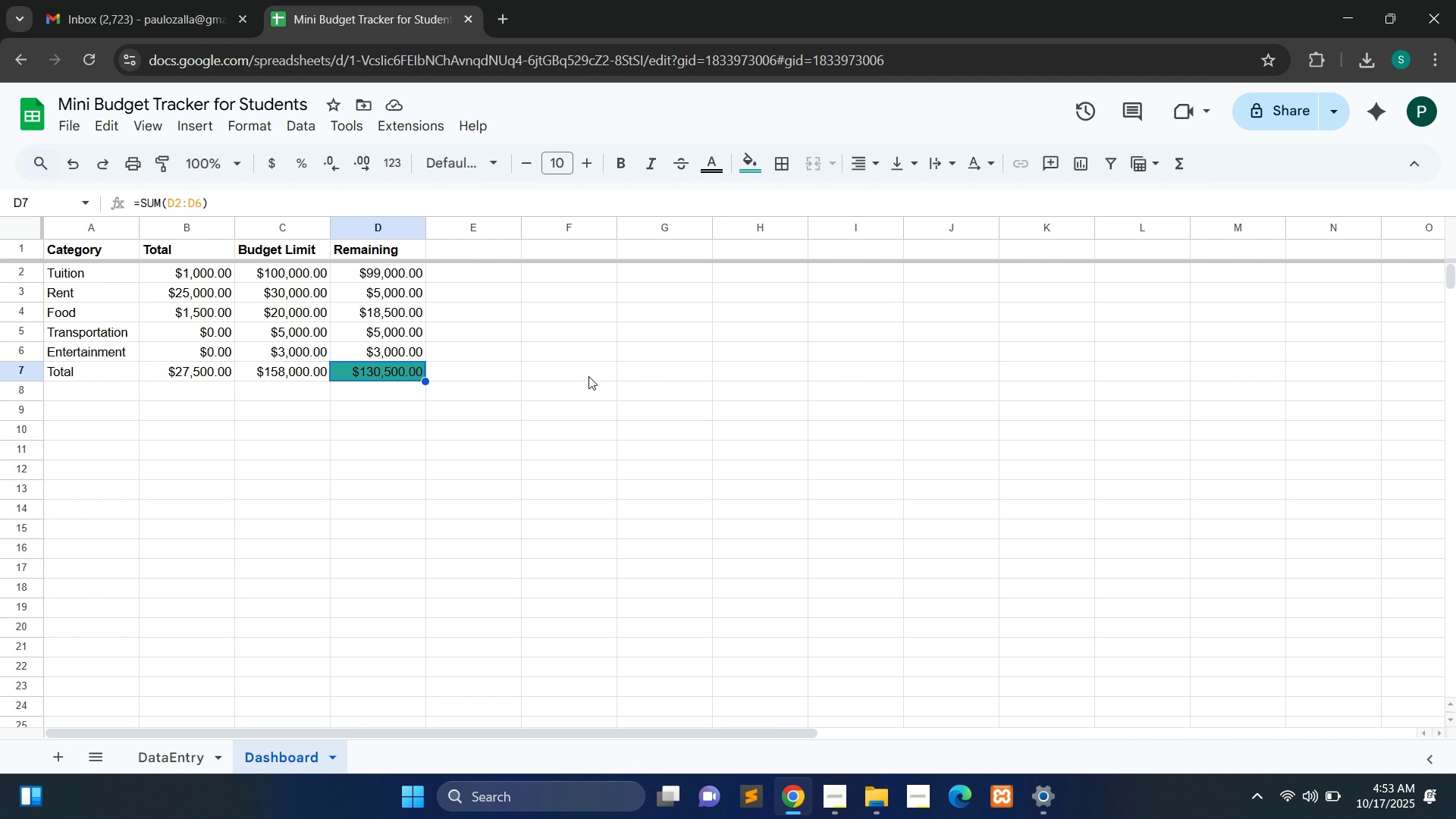 
left_click([255, 136])
 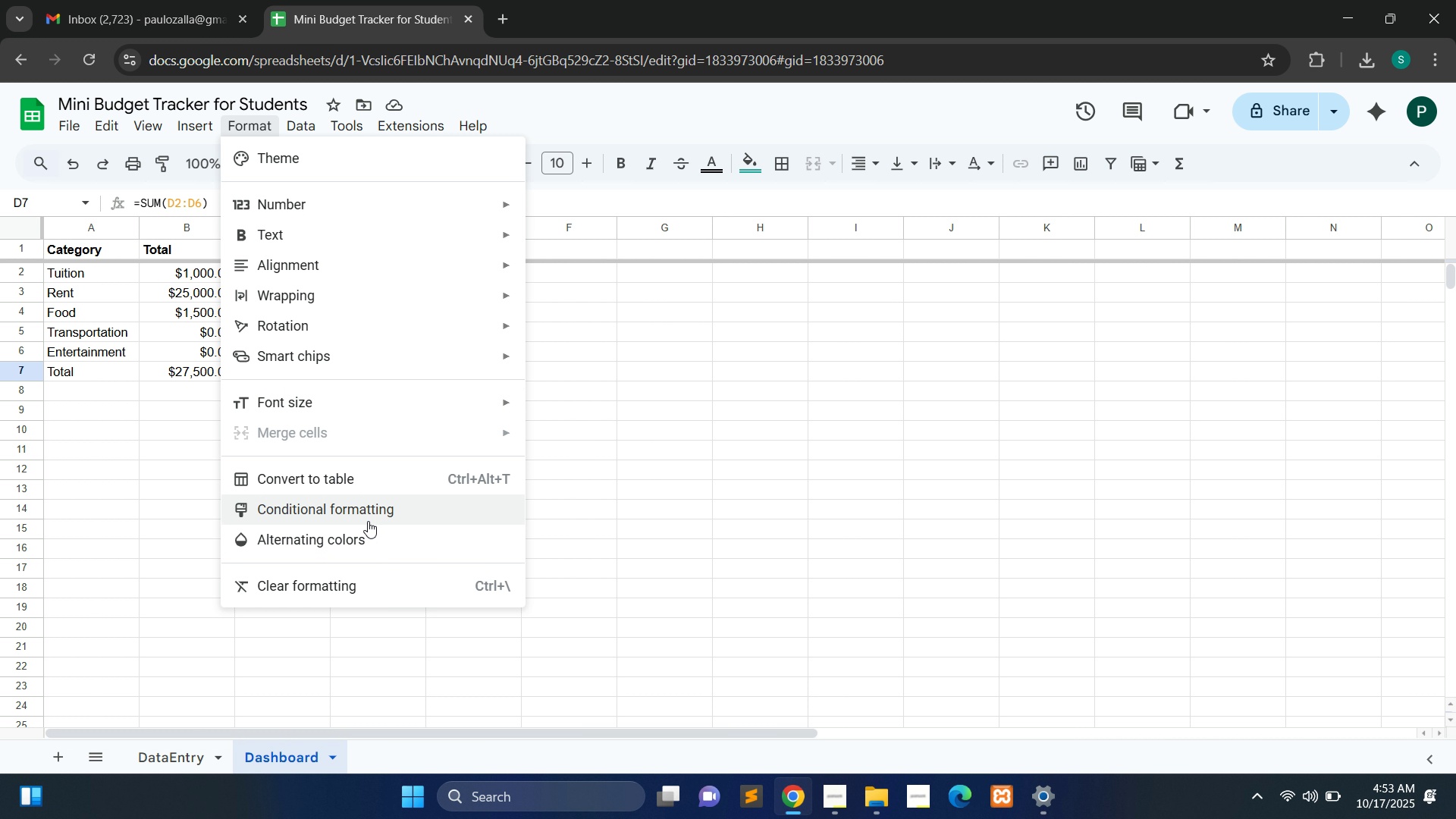 
left_click([368, 521])
 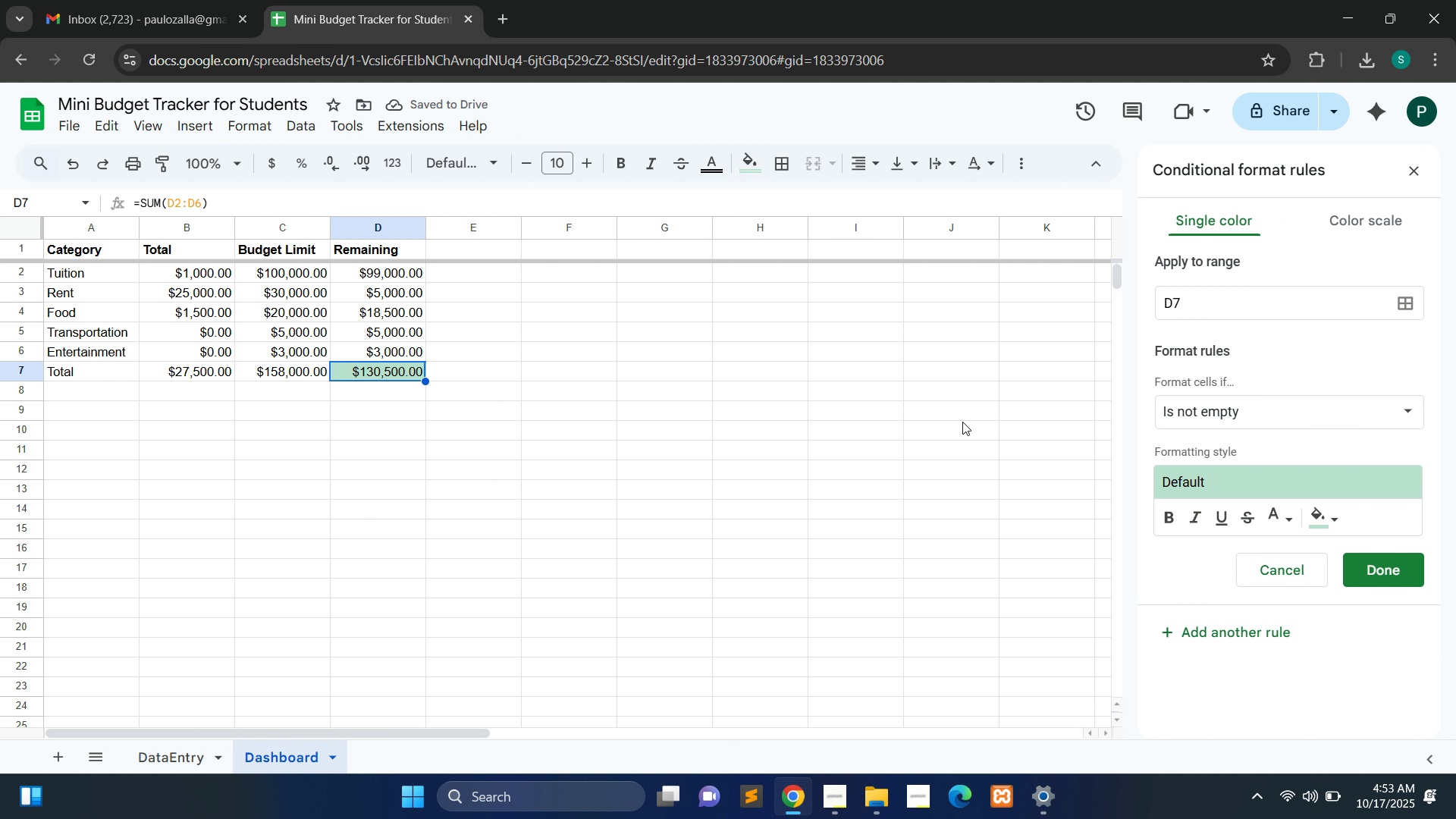 
wait(9.21)
 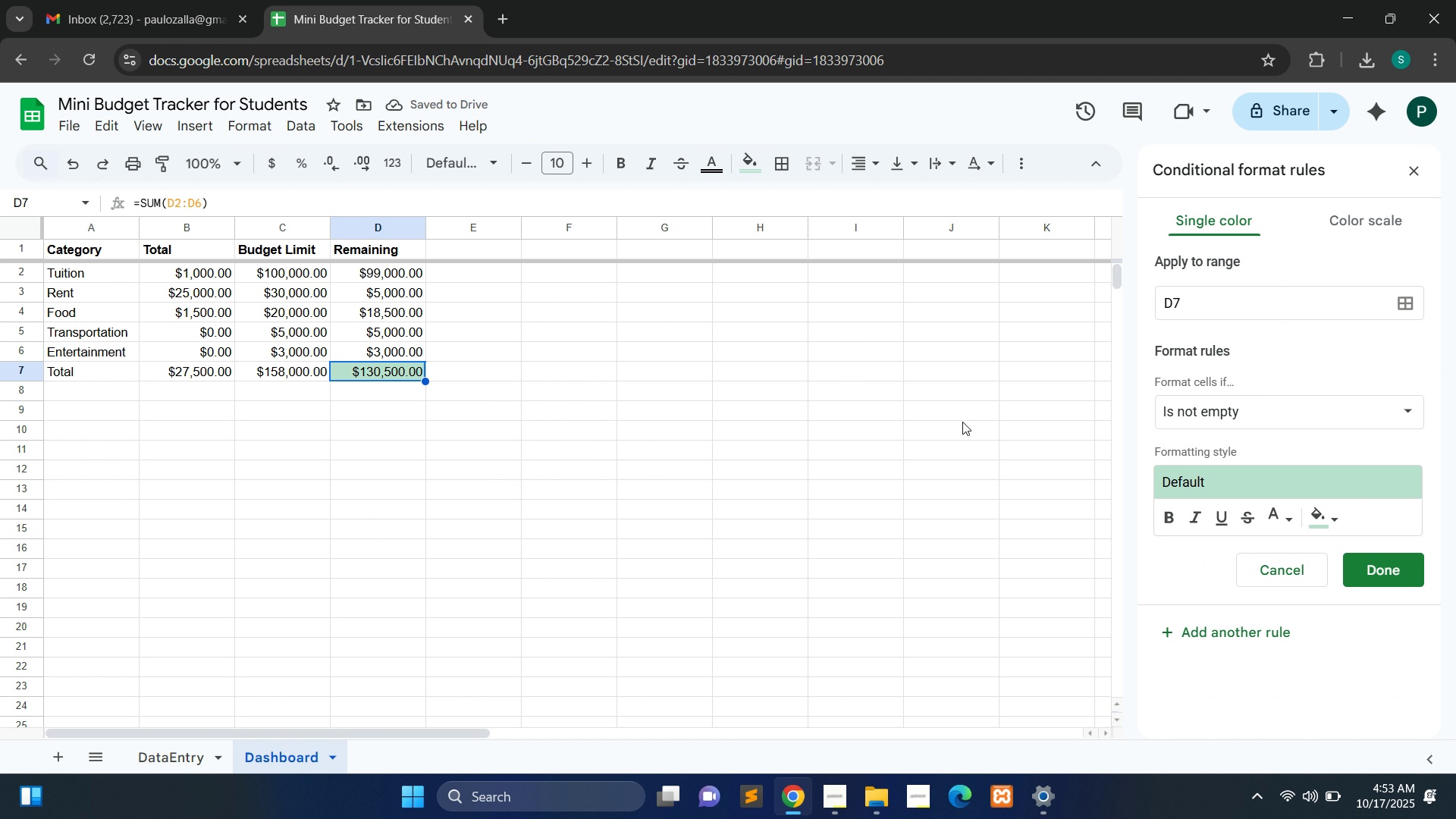 
mouse_move([1082, 411])
 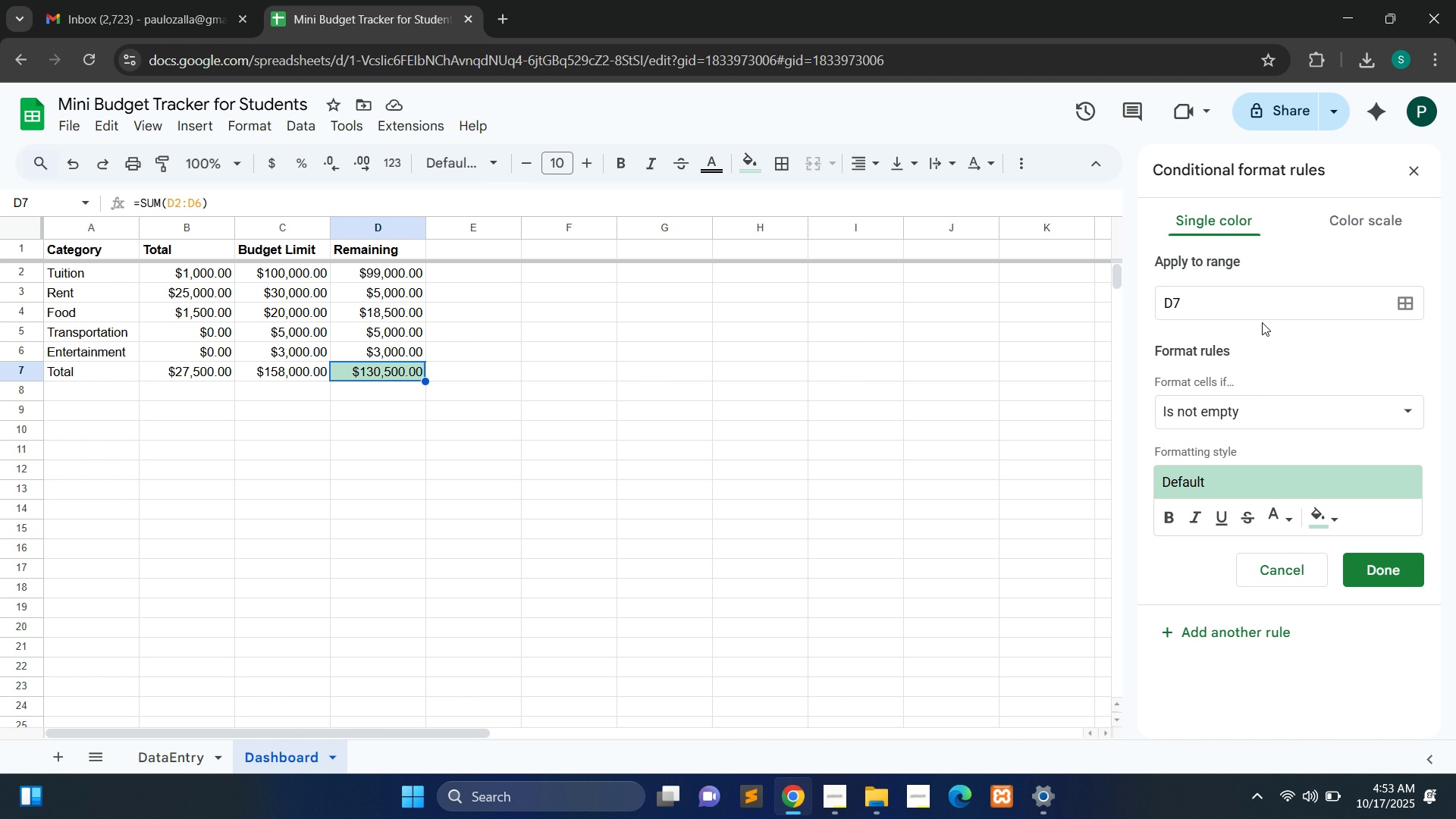 
mouse_move([1238, 330])
 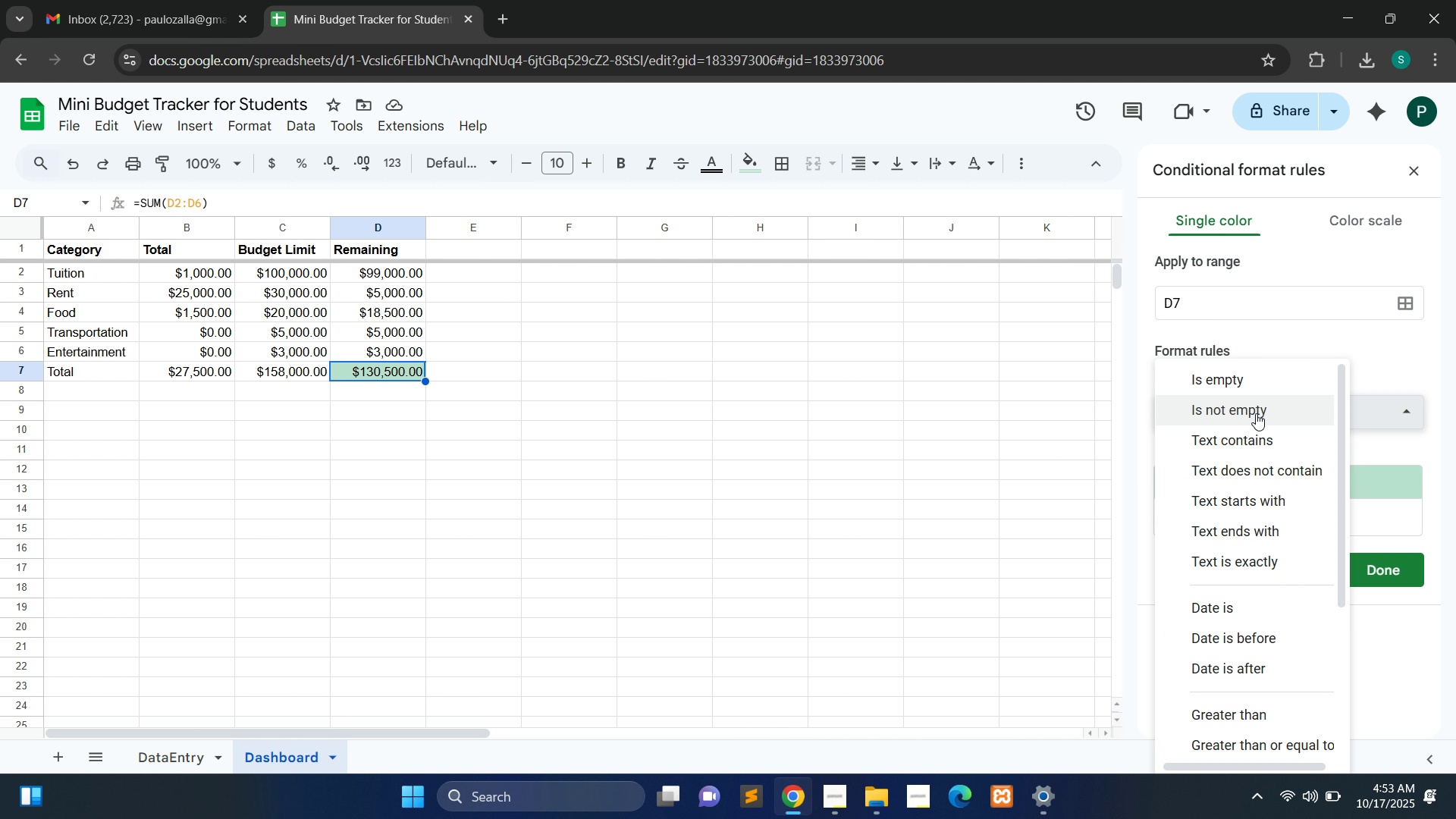 
left_click([1256, 413])
 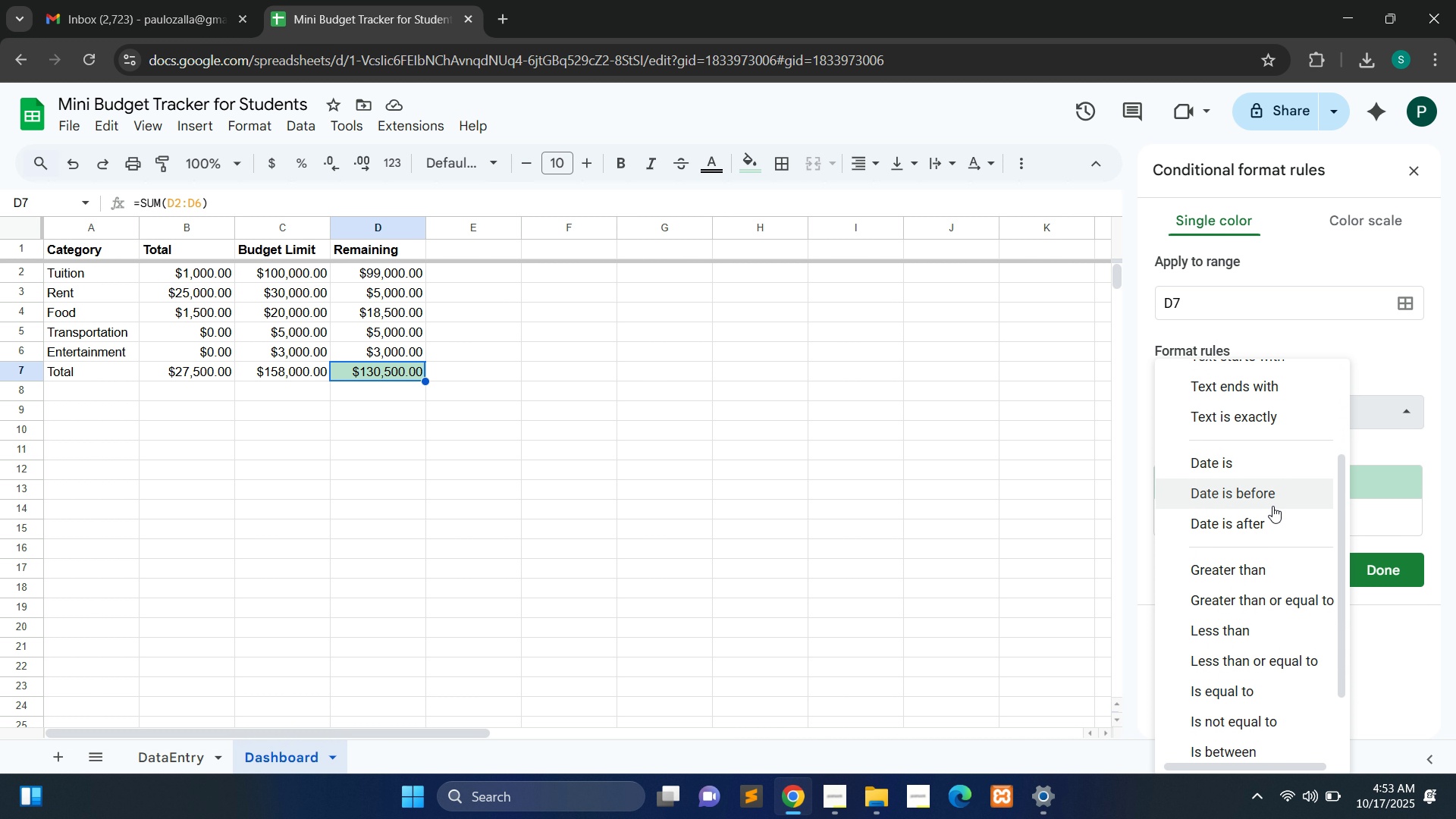 
wait(7.39)
 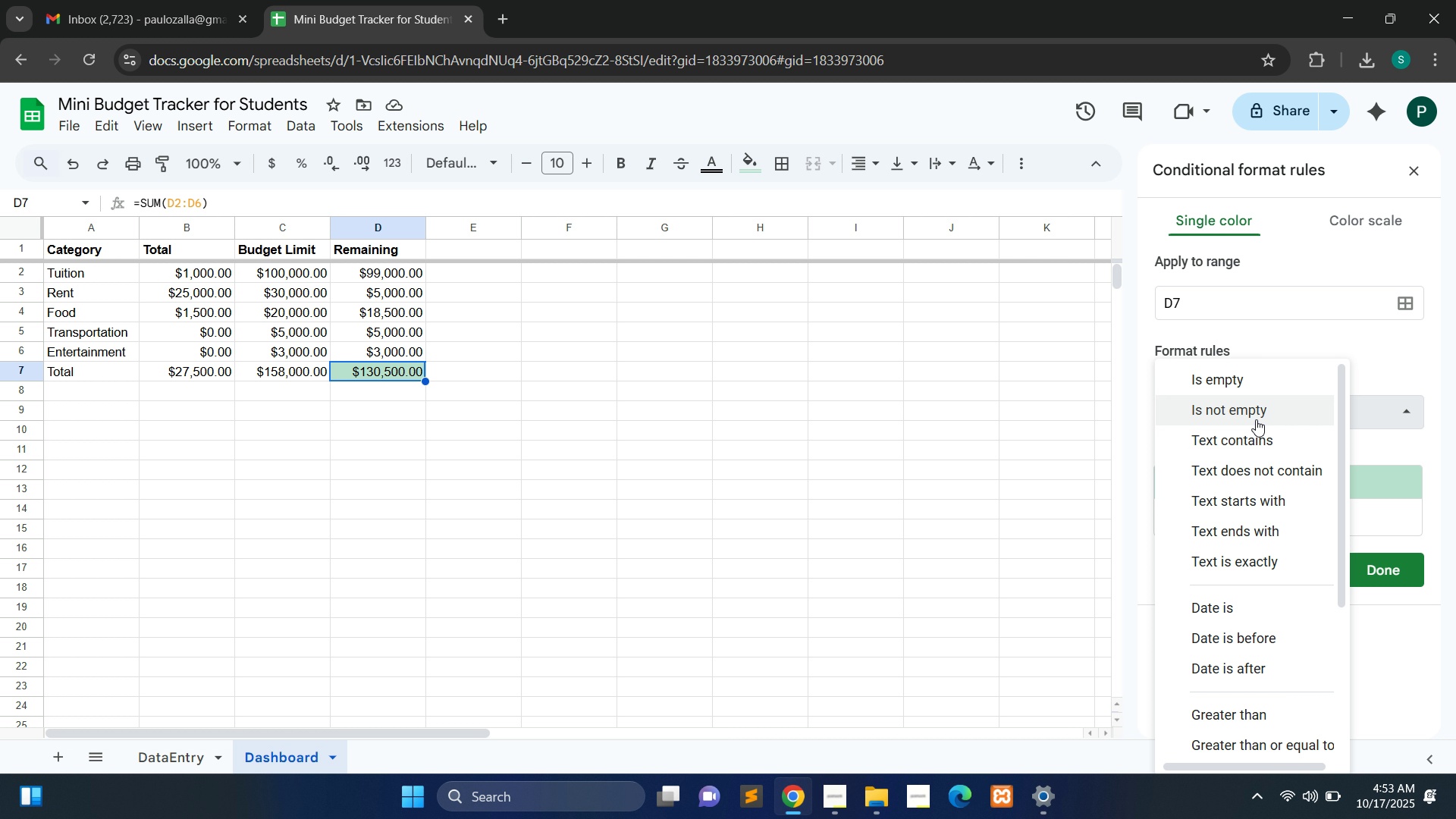 
left_click([1259, 556])
 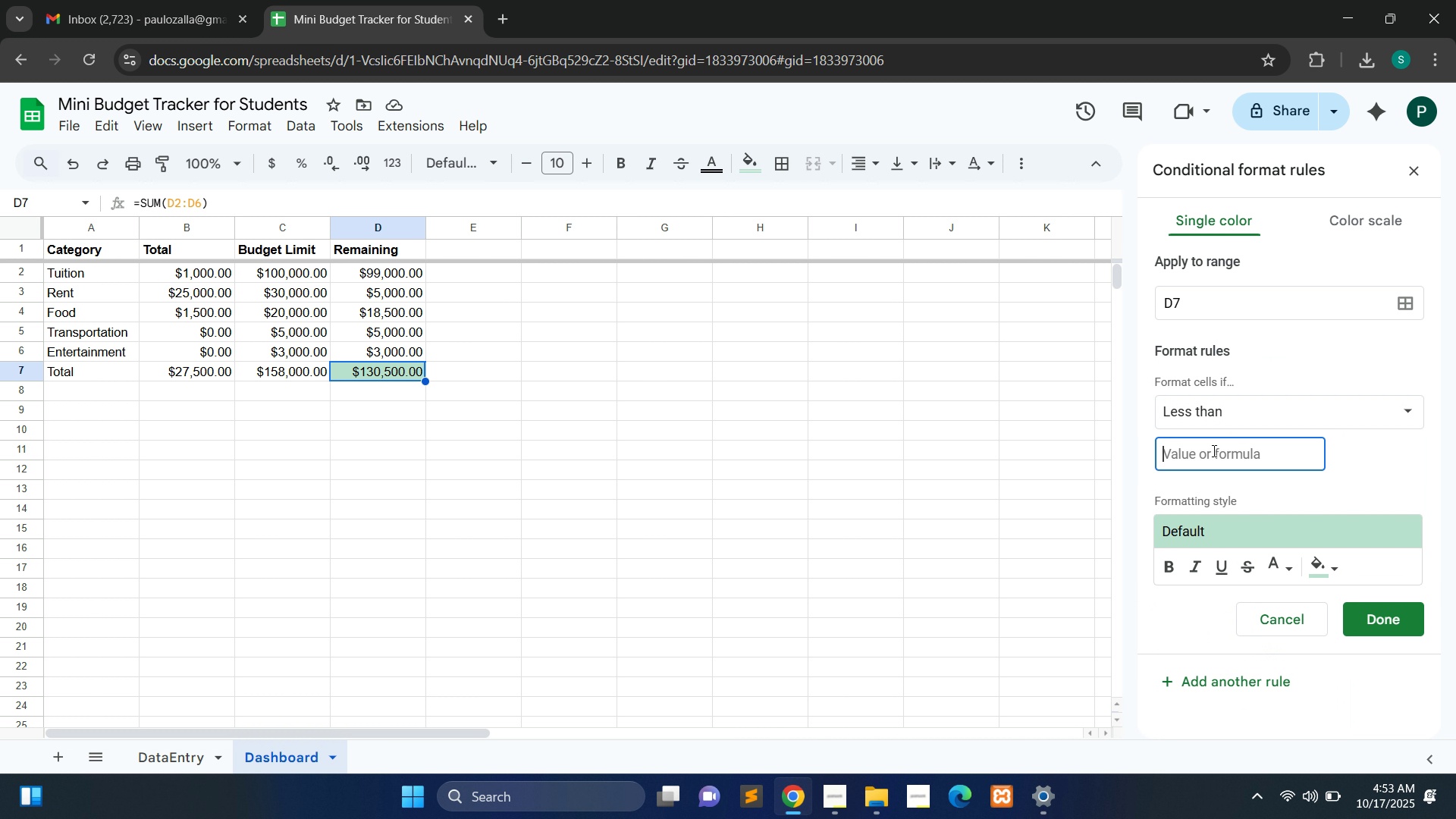 
left_click([1213, 450])
 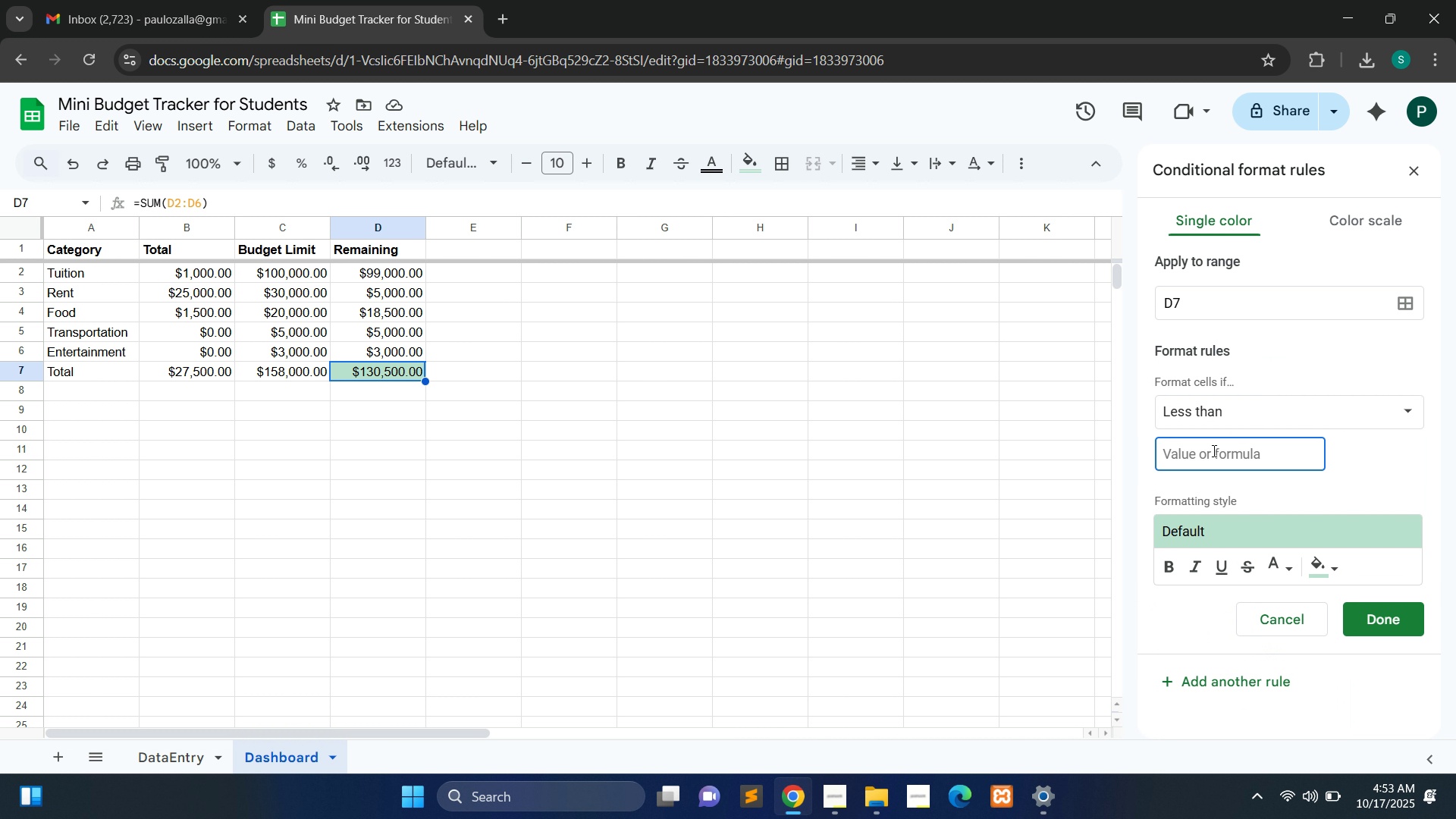 
key(0)
 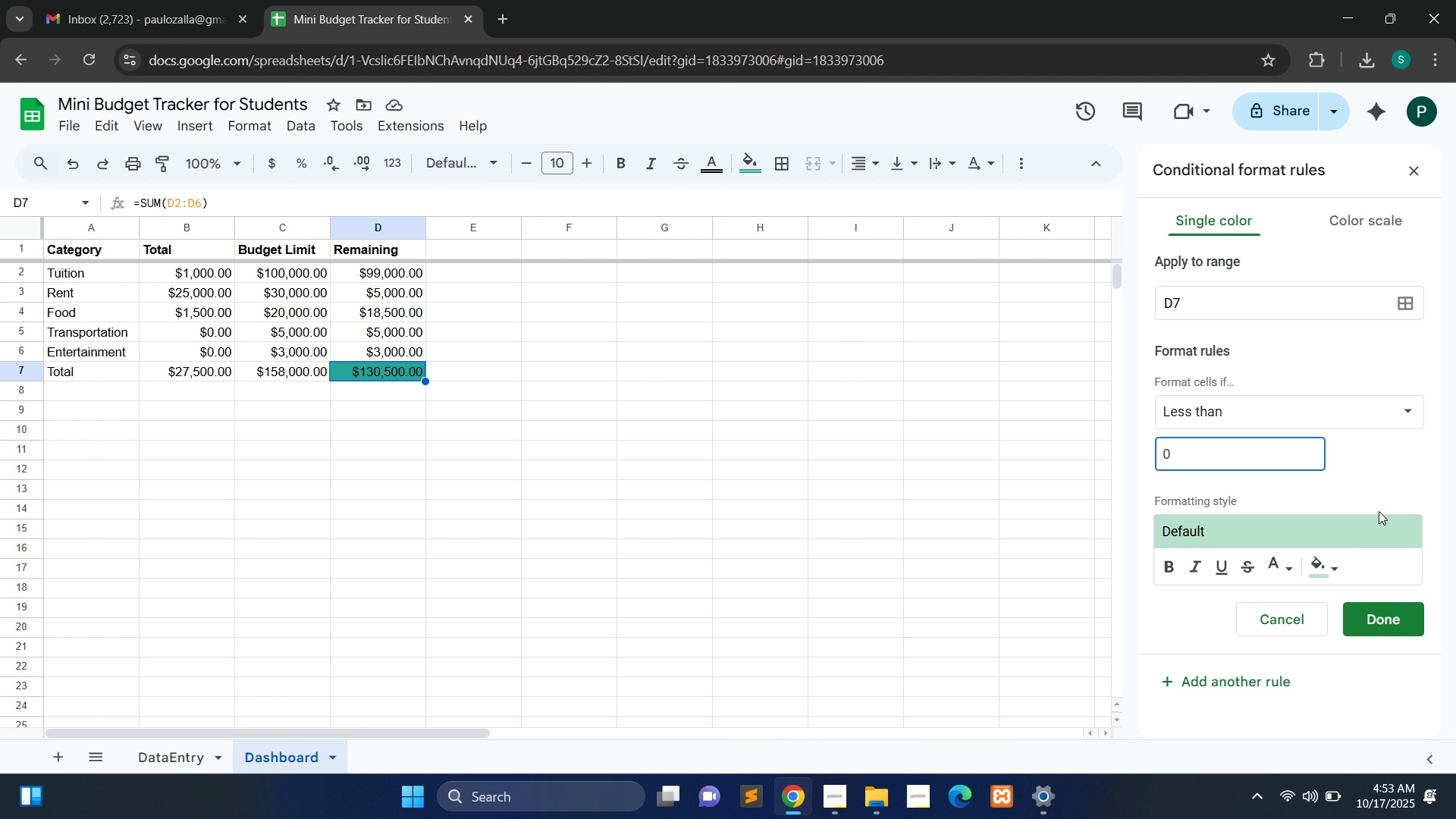 
wait(10.44)
 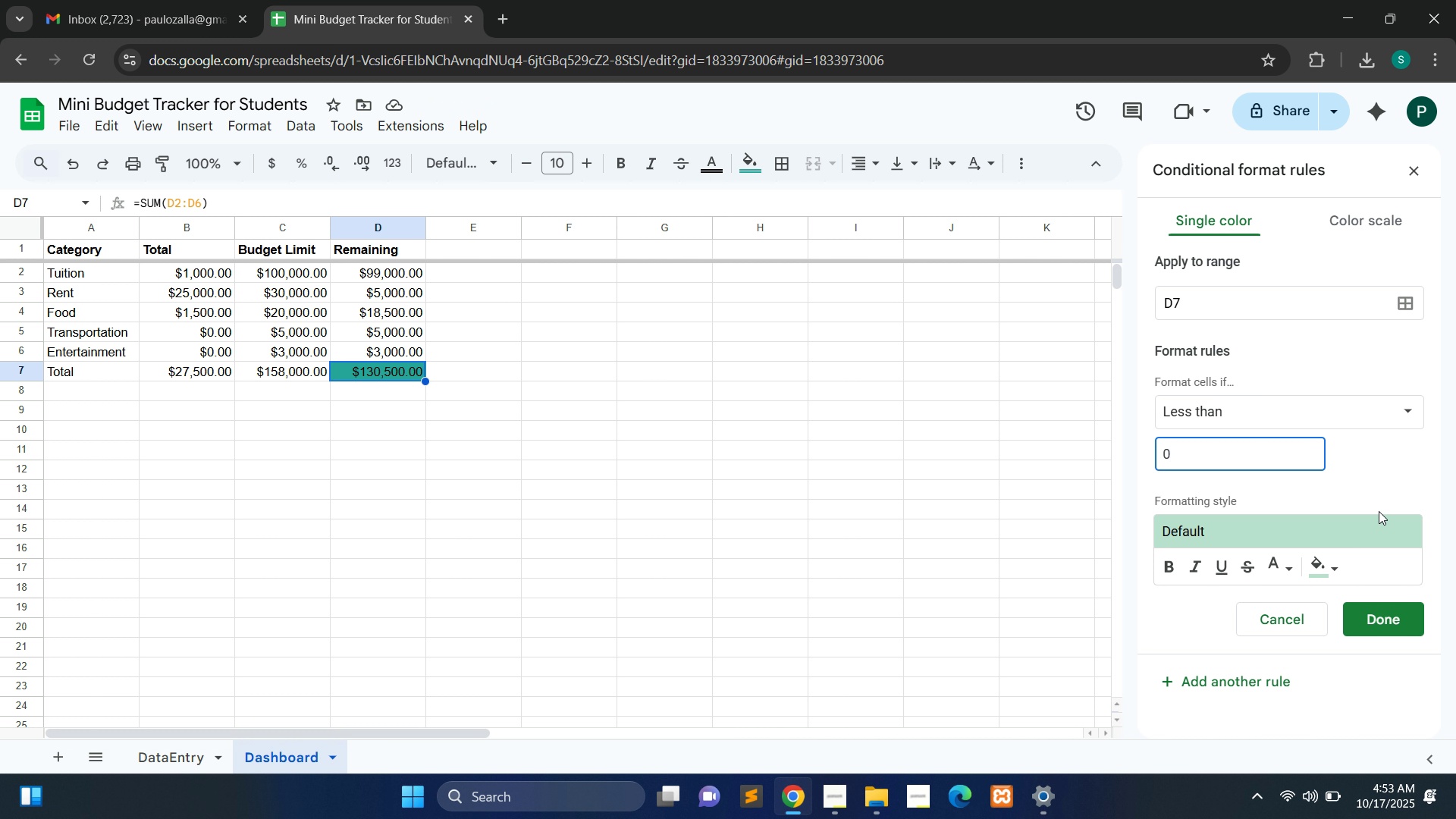 
left_click([1334, 570])
 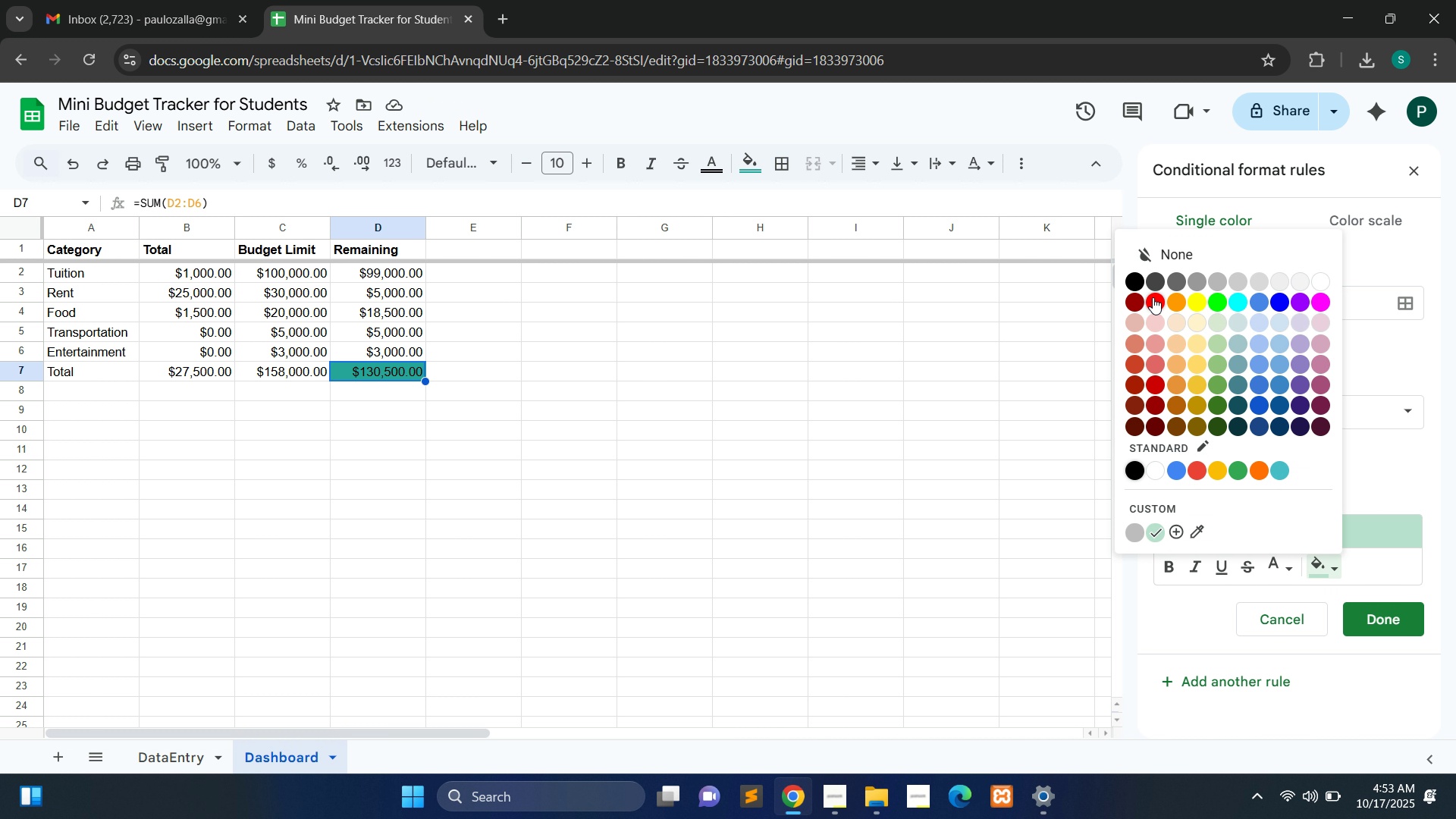 
left_click([1153, 297])
 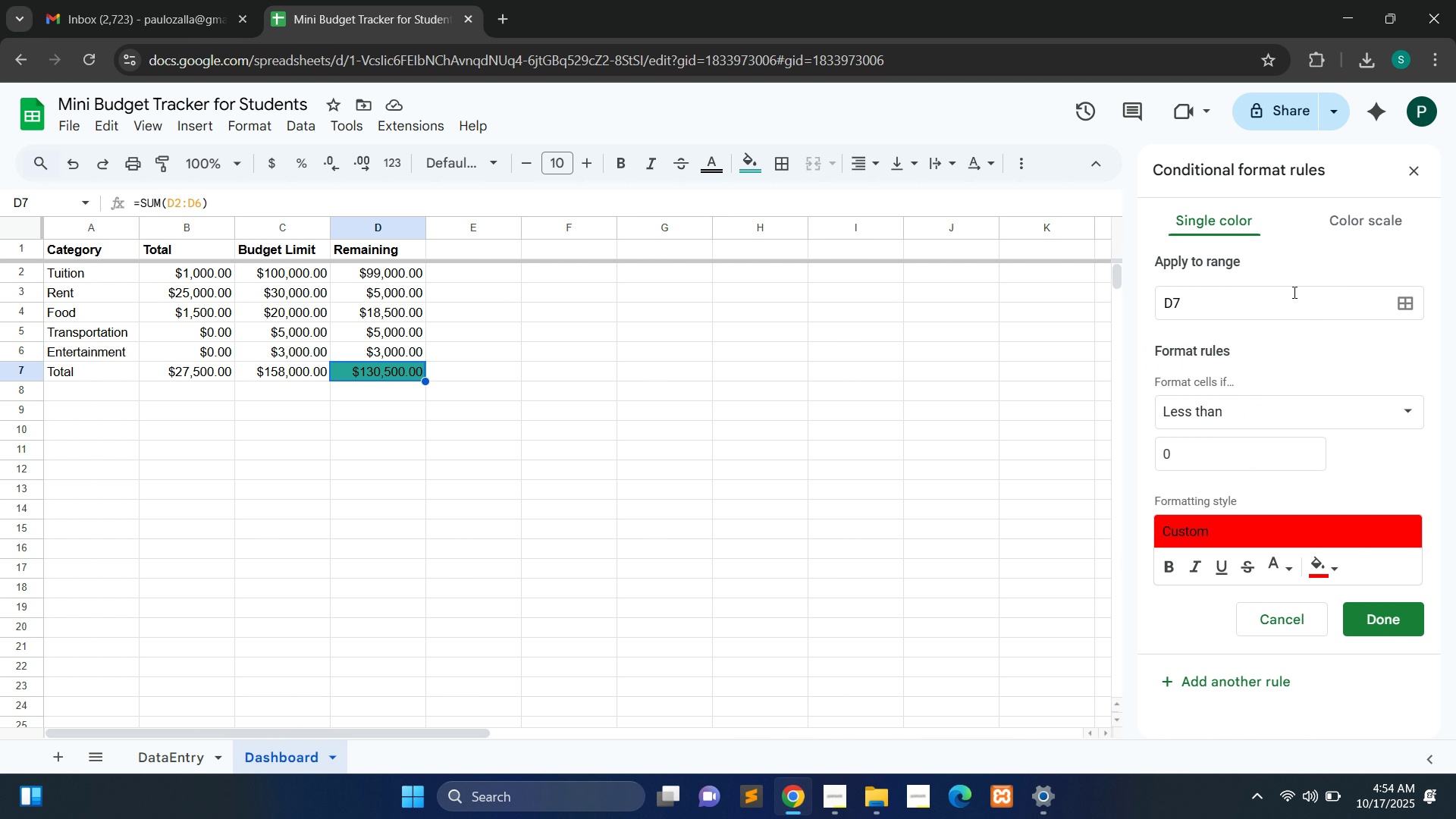 
wait(12.04)
 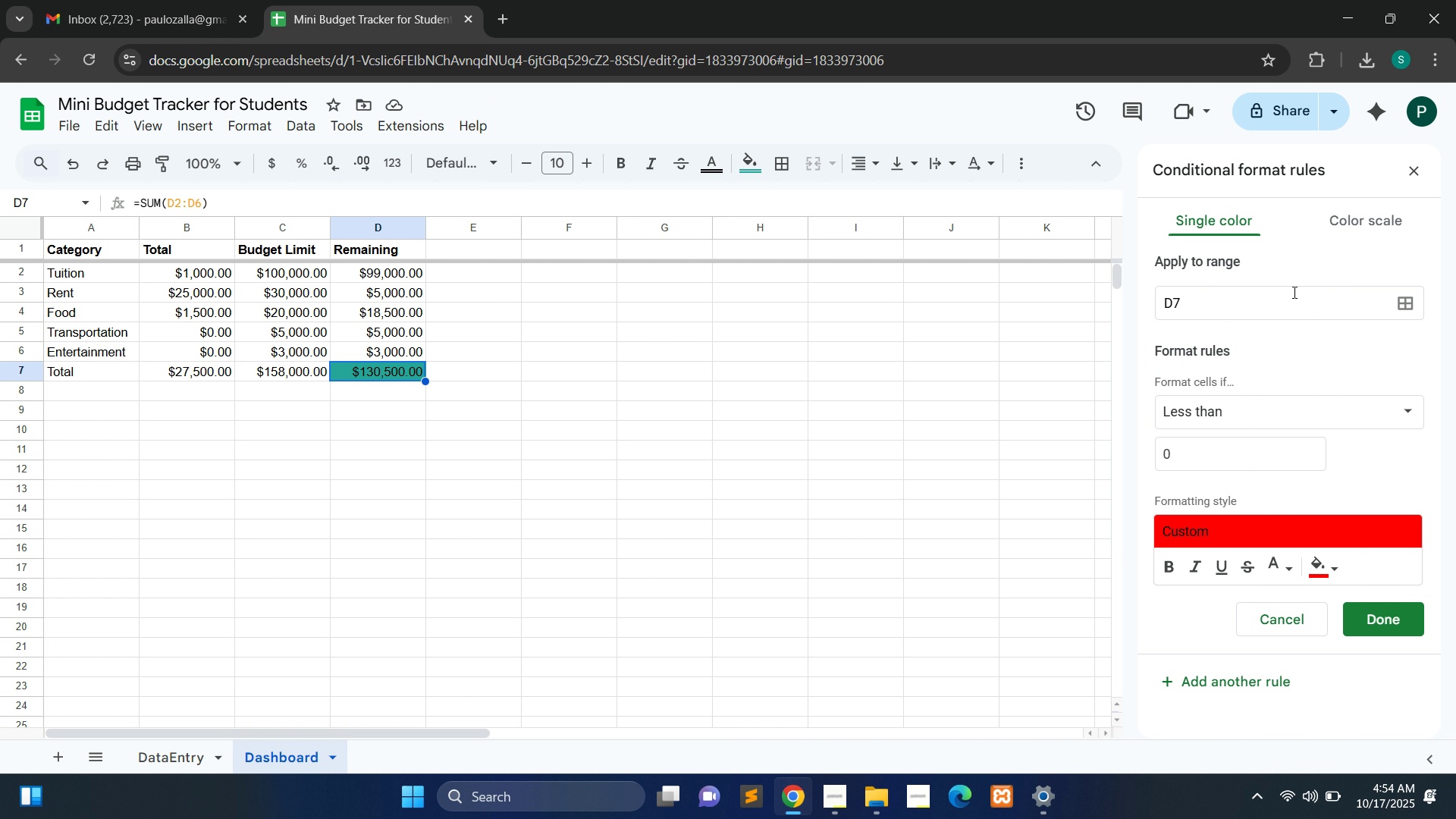 
left_click([1385, 623])
 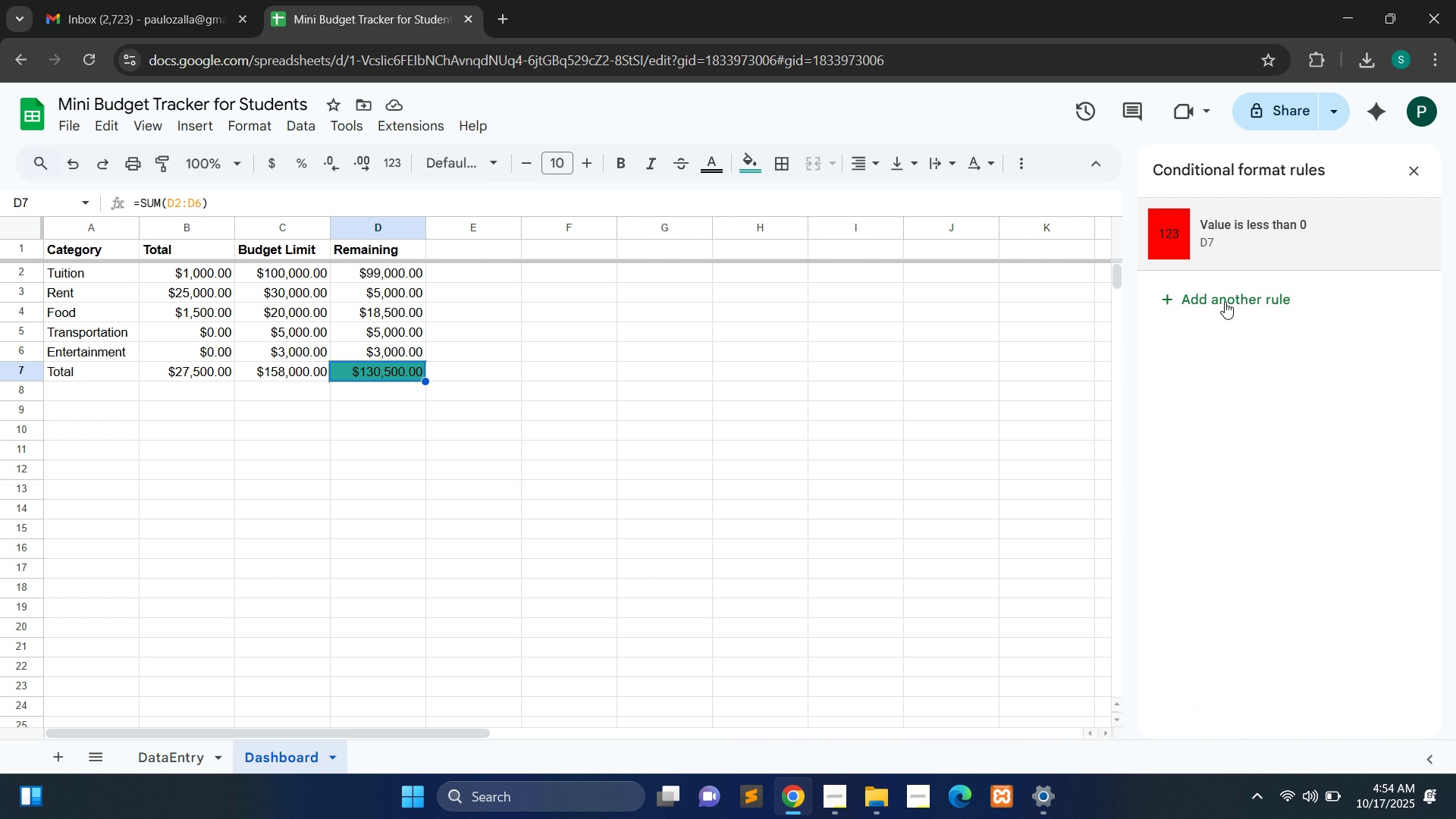 
left_click([1225, 302])
 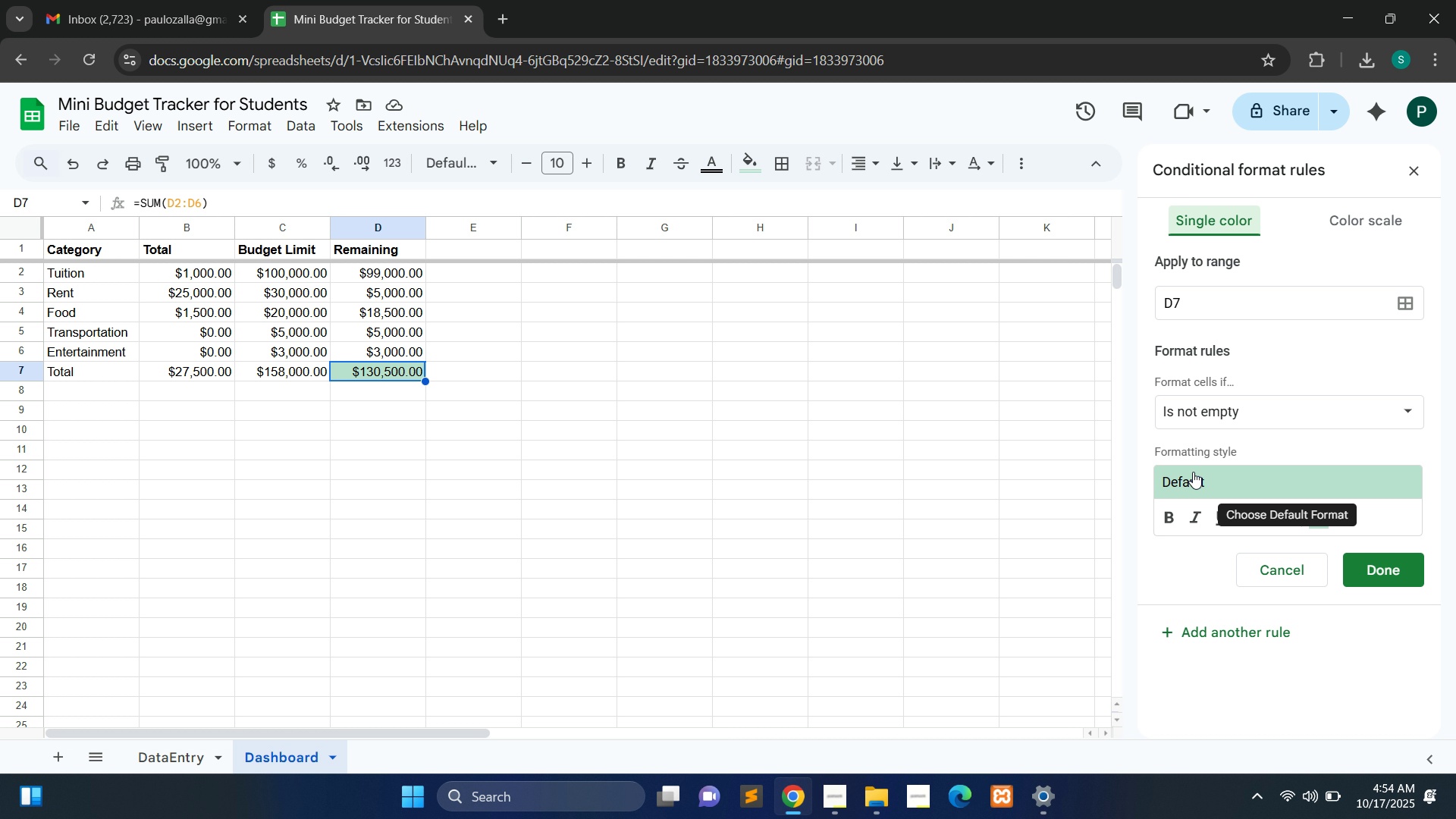 
wait(11.13)
 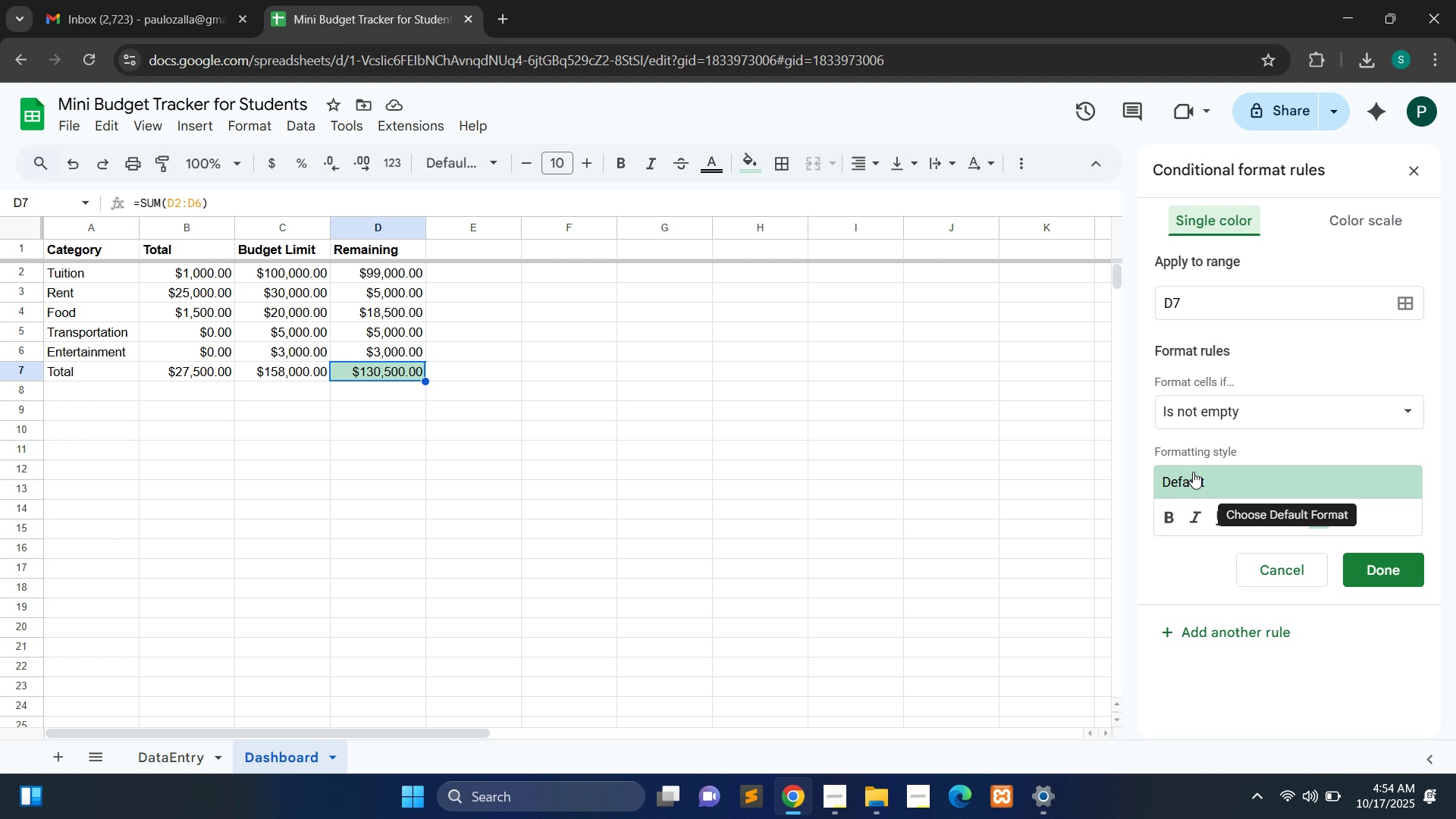 
left_click([1236, 416])
 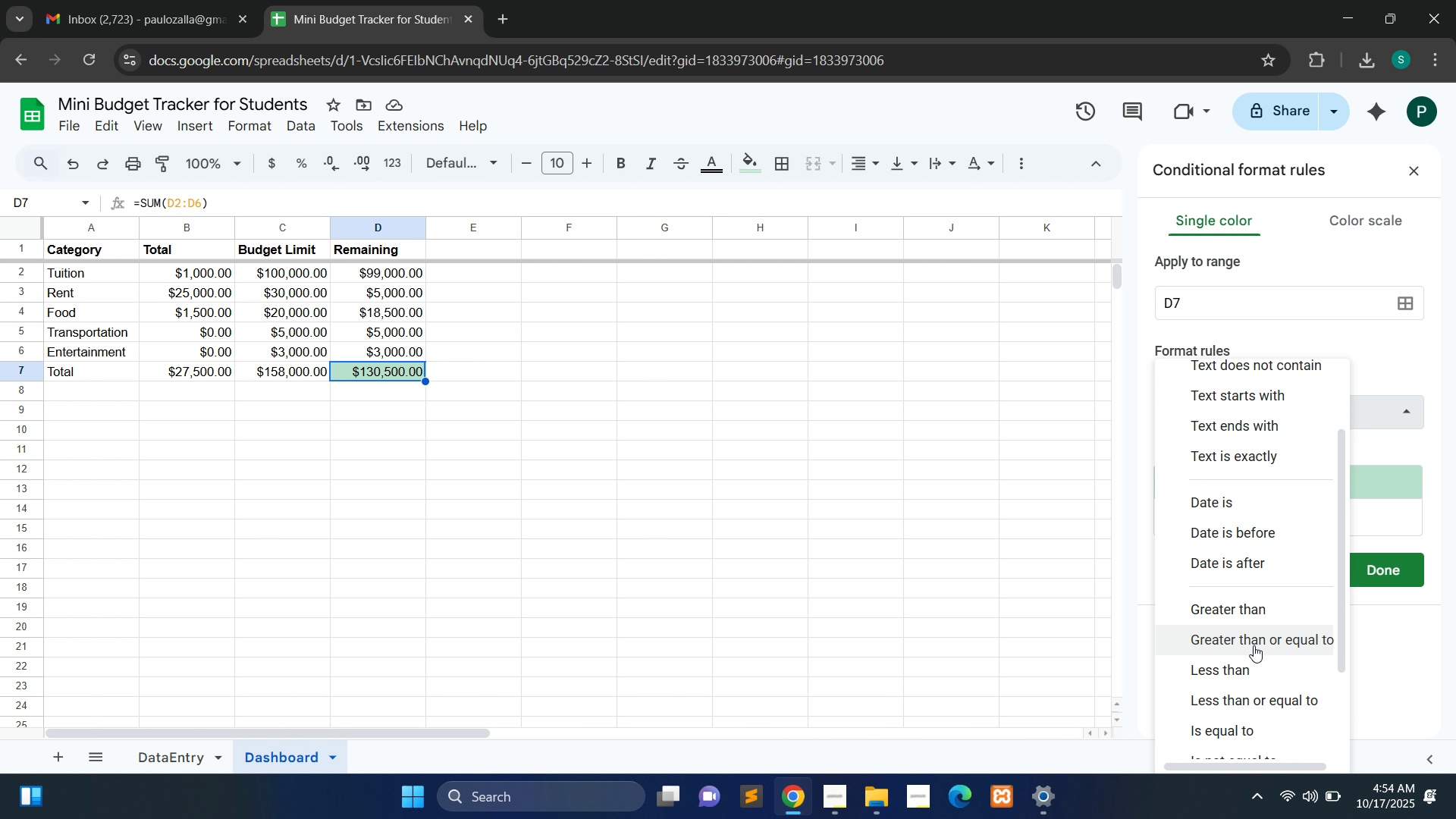 
left_click([1254, 642])
 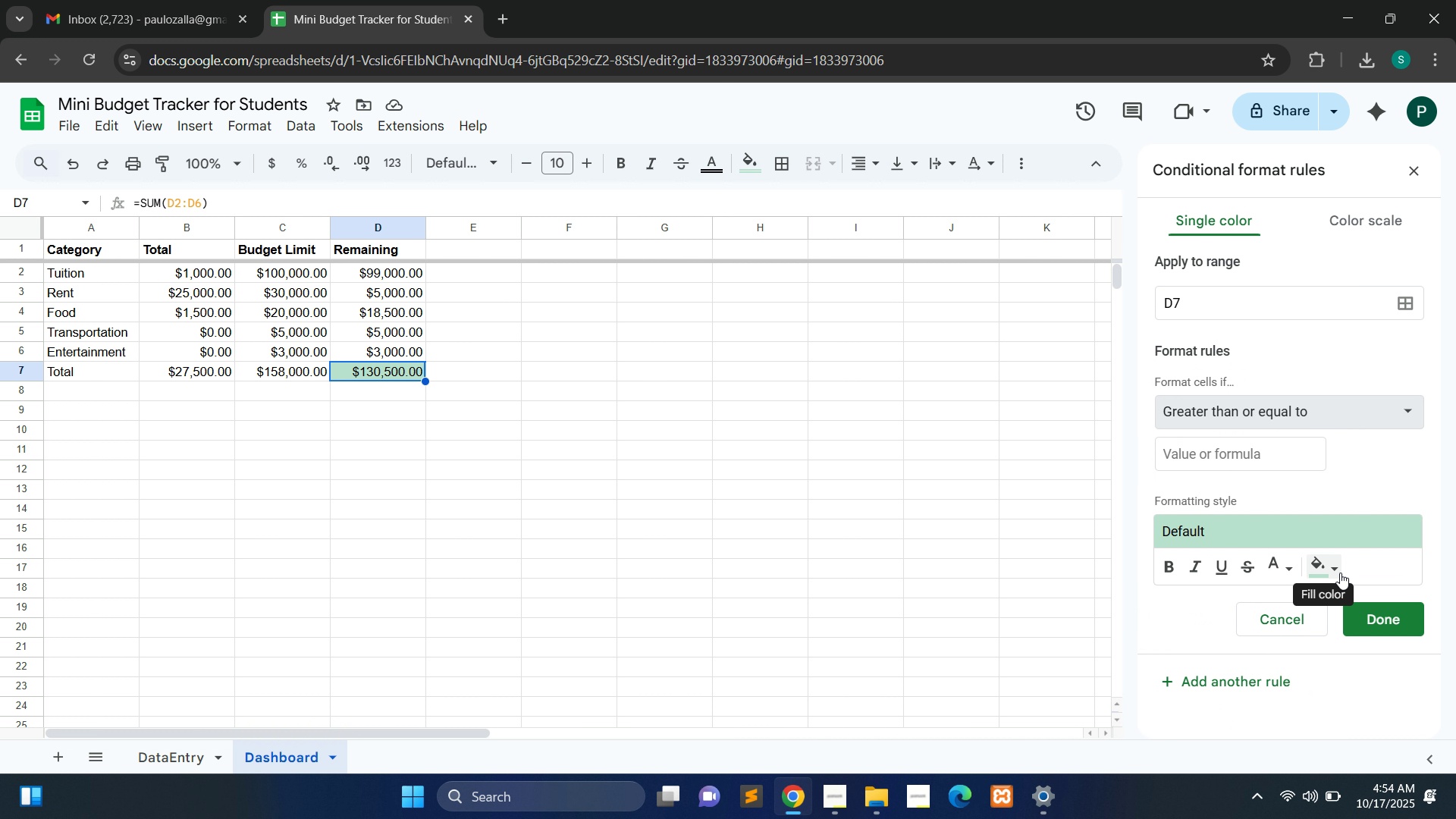 
left_click([1234, 463])
 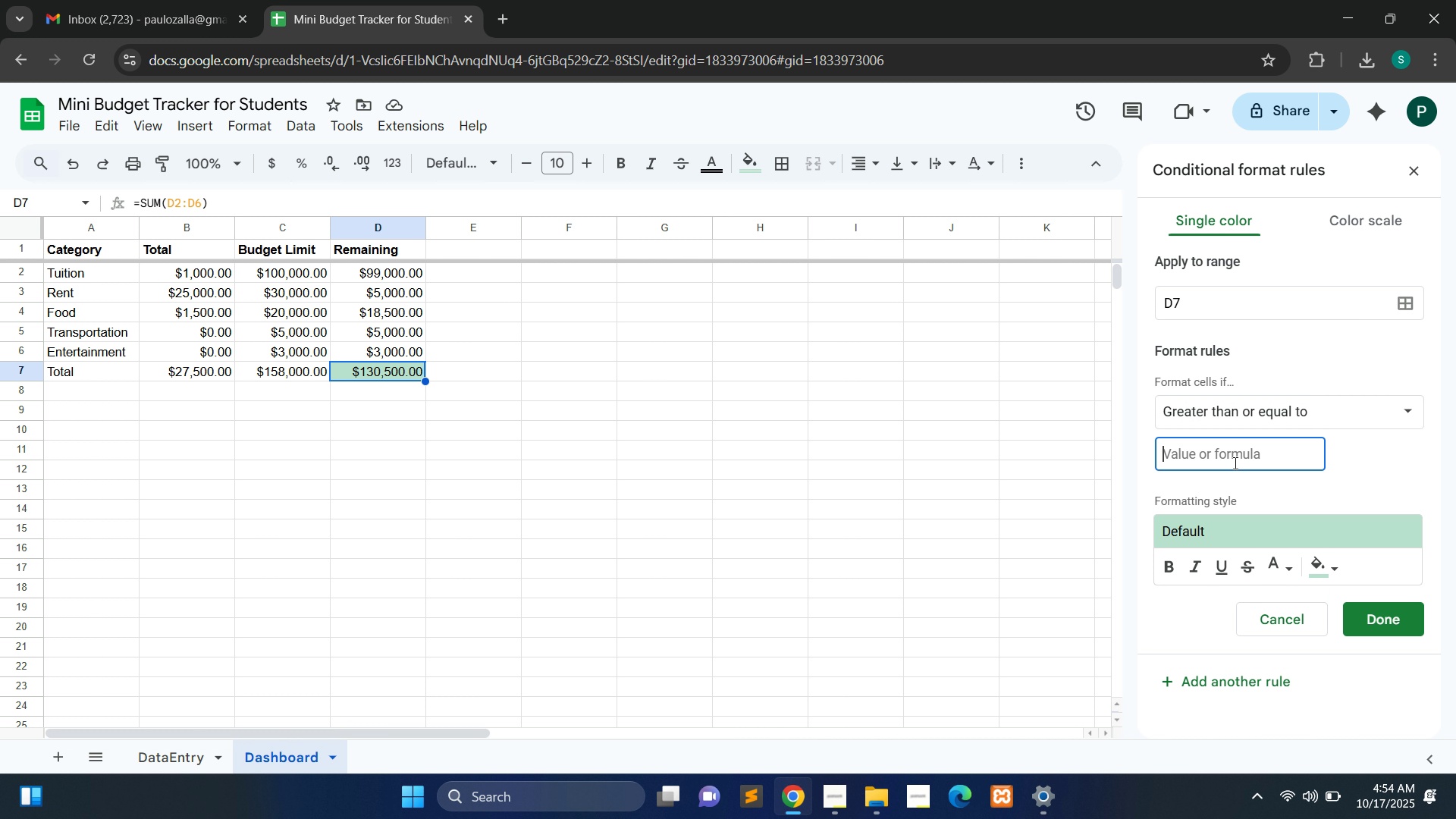 
key(0)
 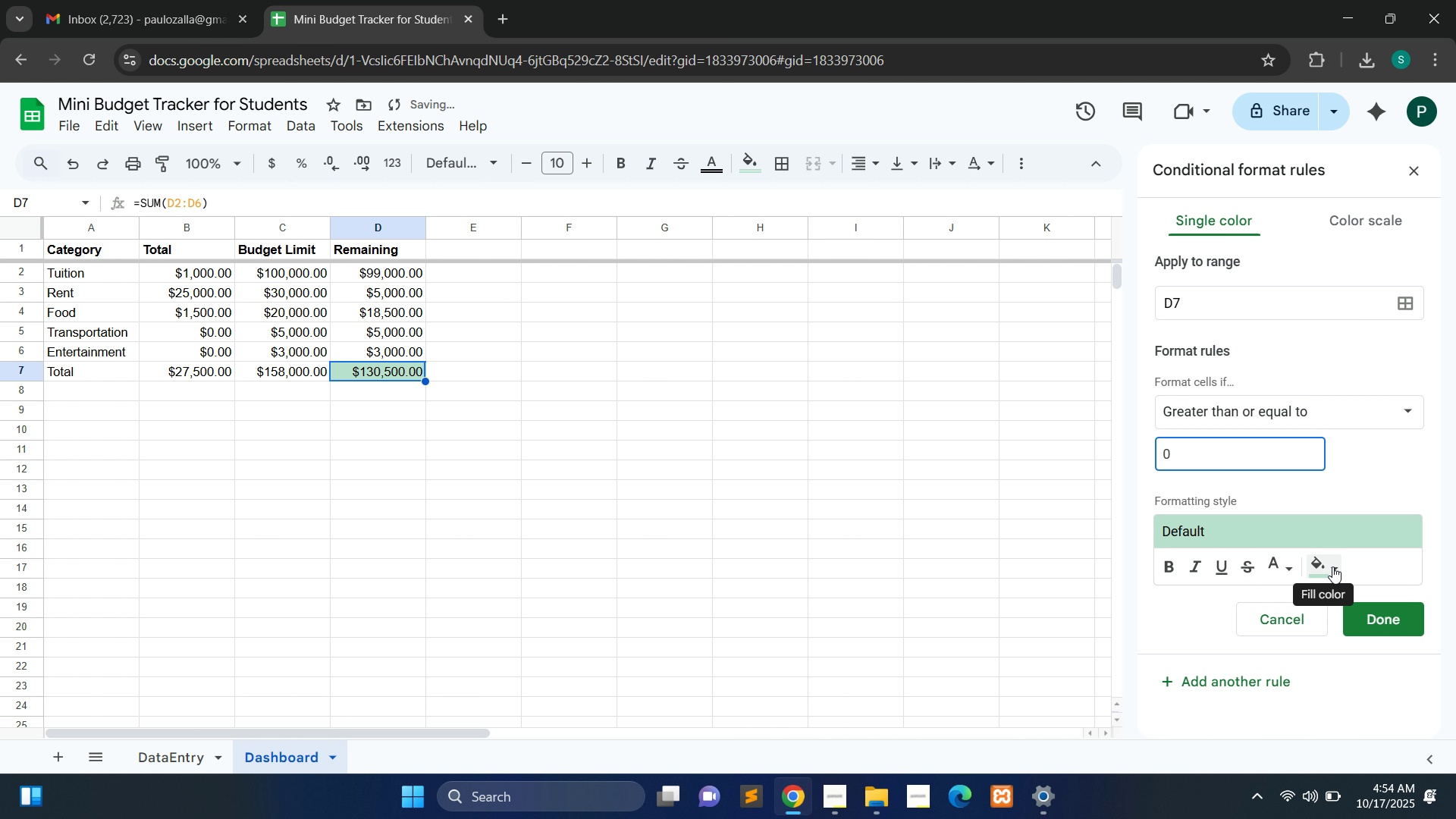 
left_click([1332, 566])
 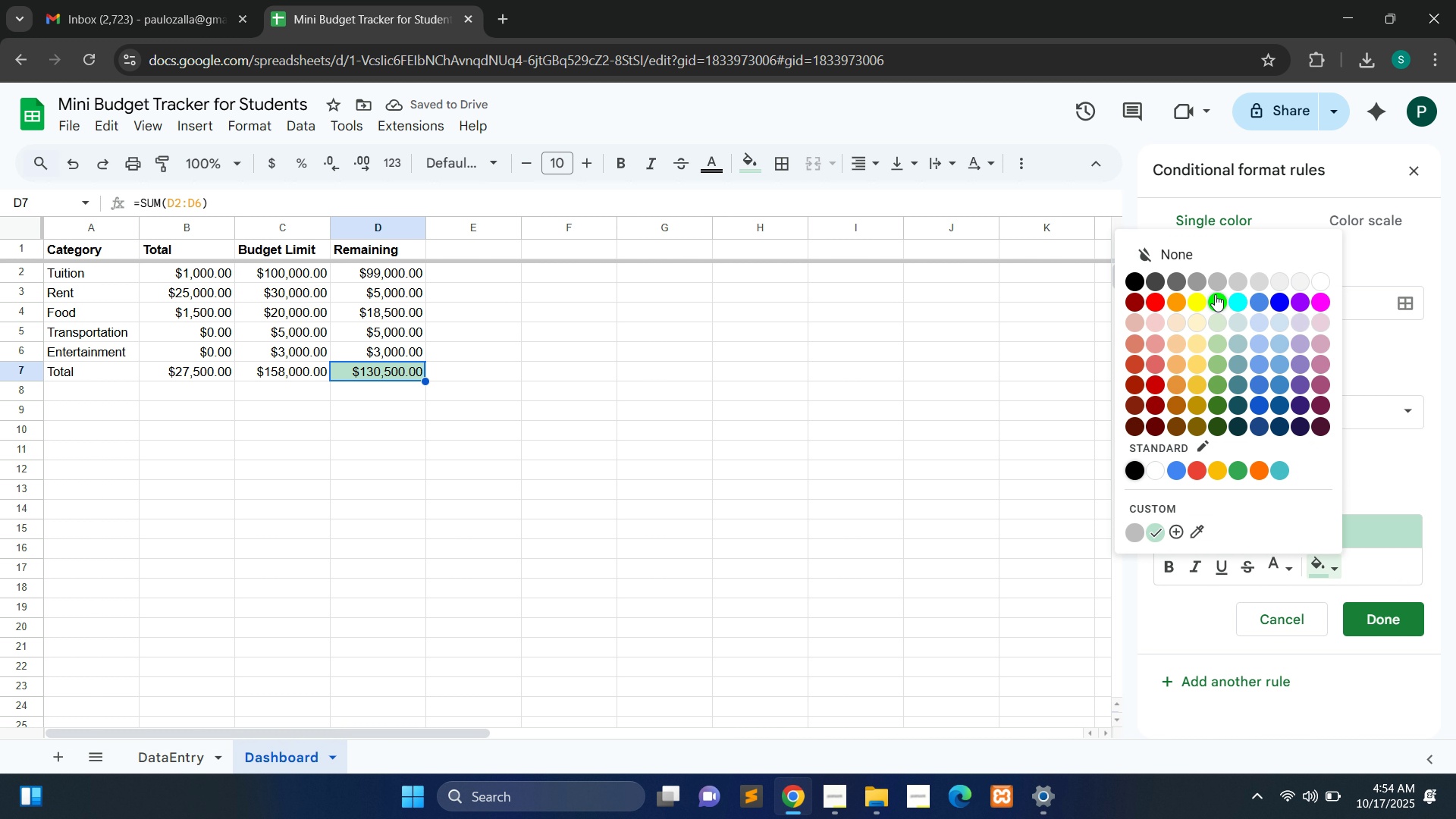 
left_click([1216, 297])
 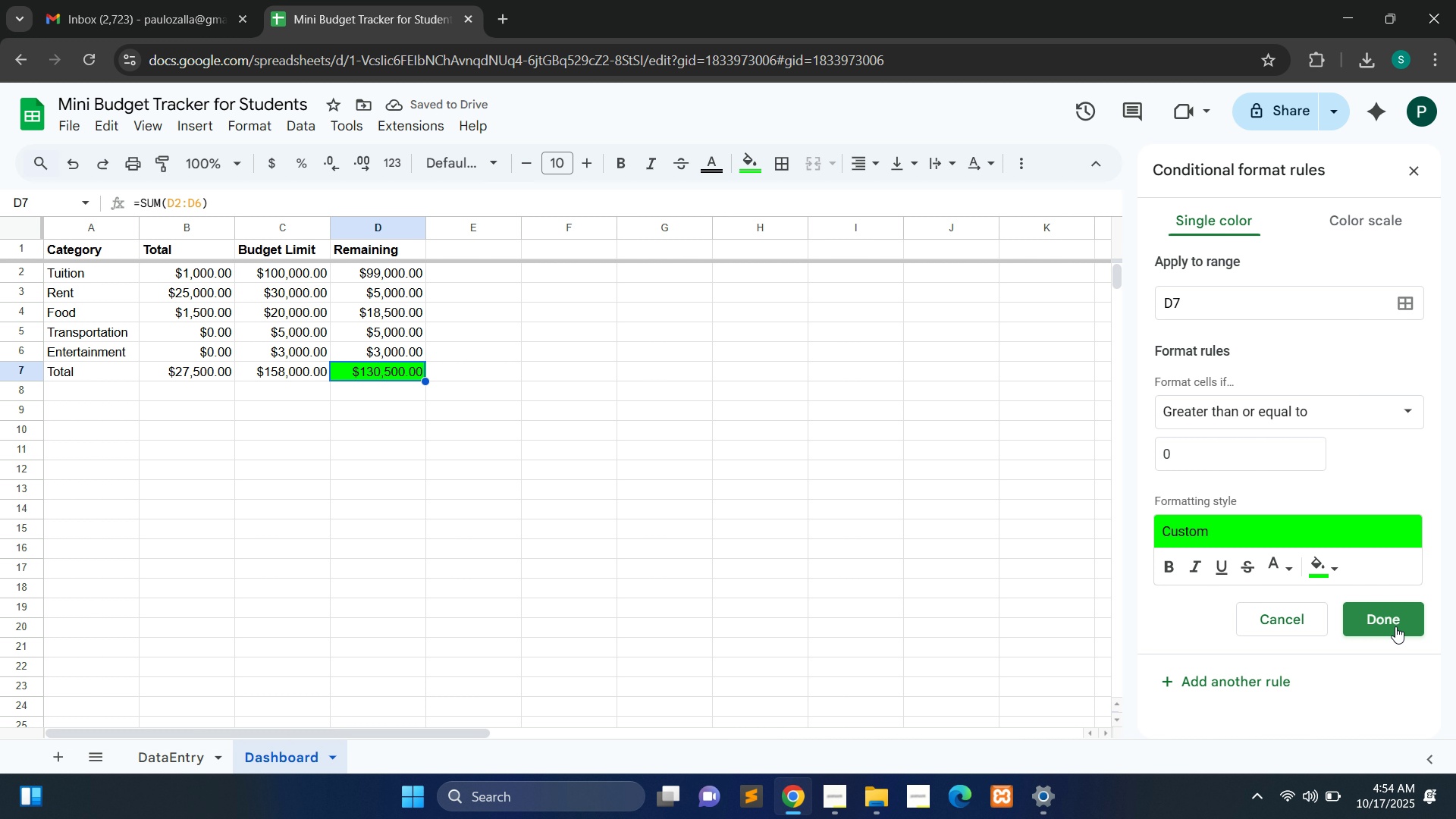 
left_click([1387, 623])
 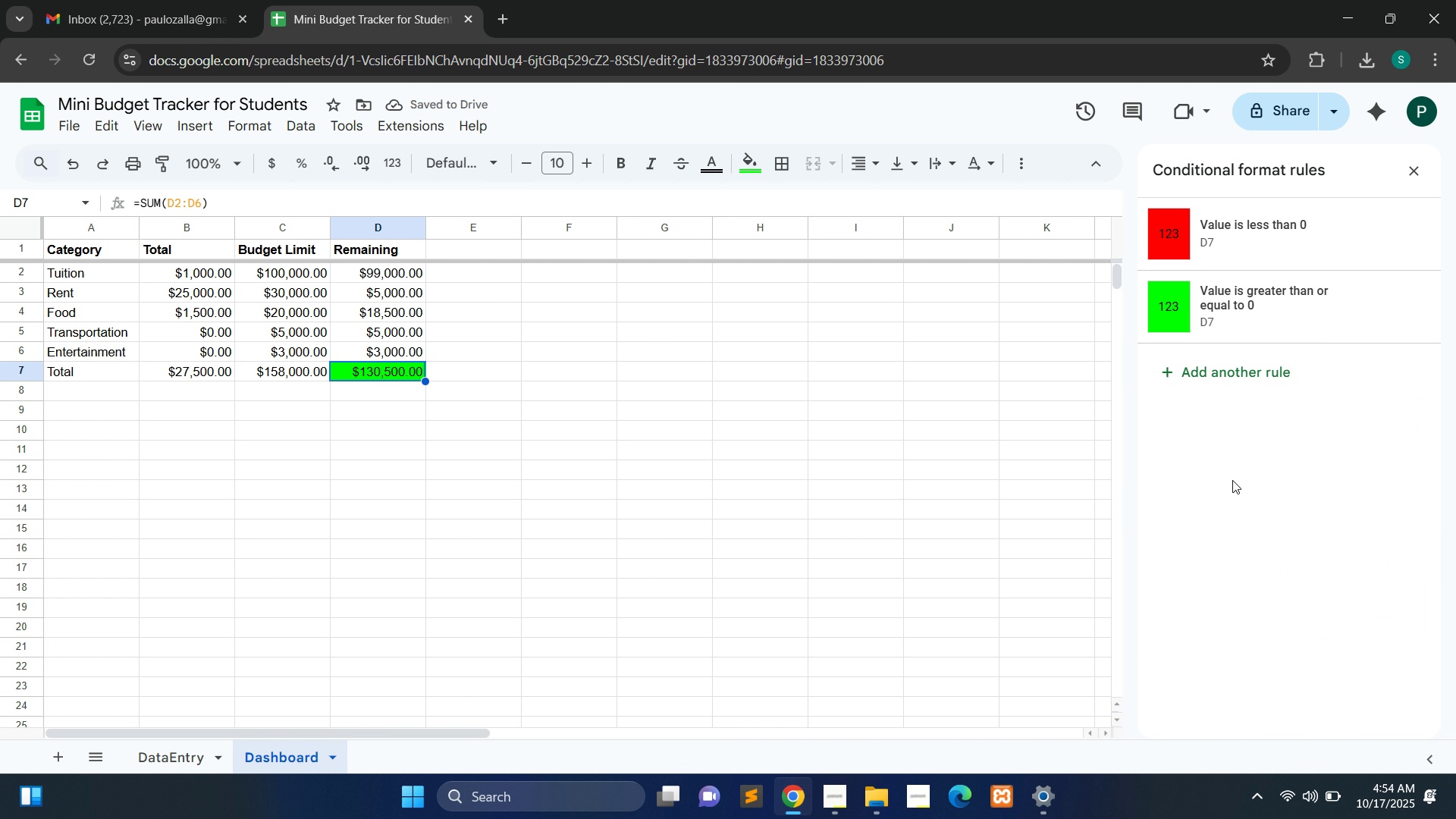 
left_click([1232, 480])
 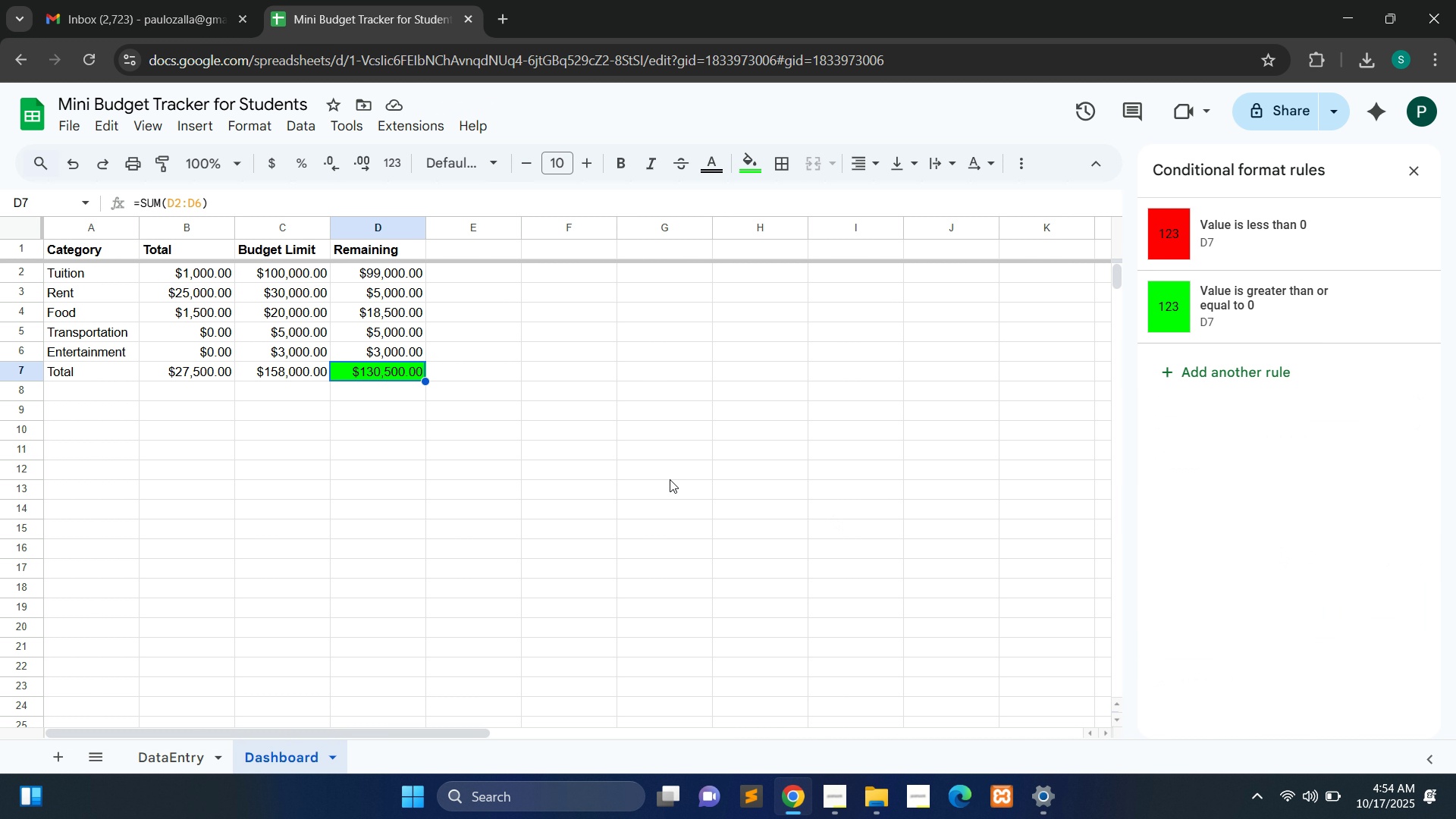 
wait(8.63)
 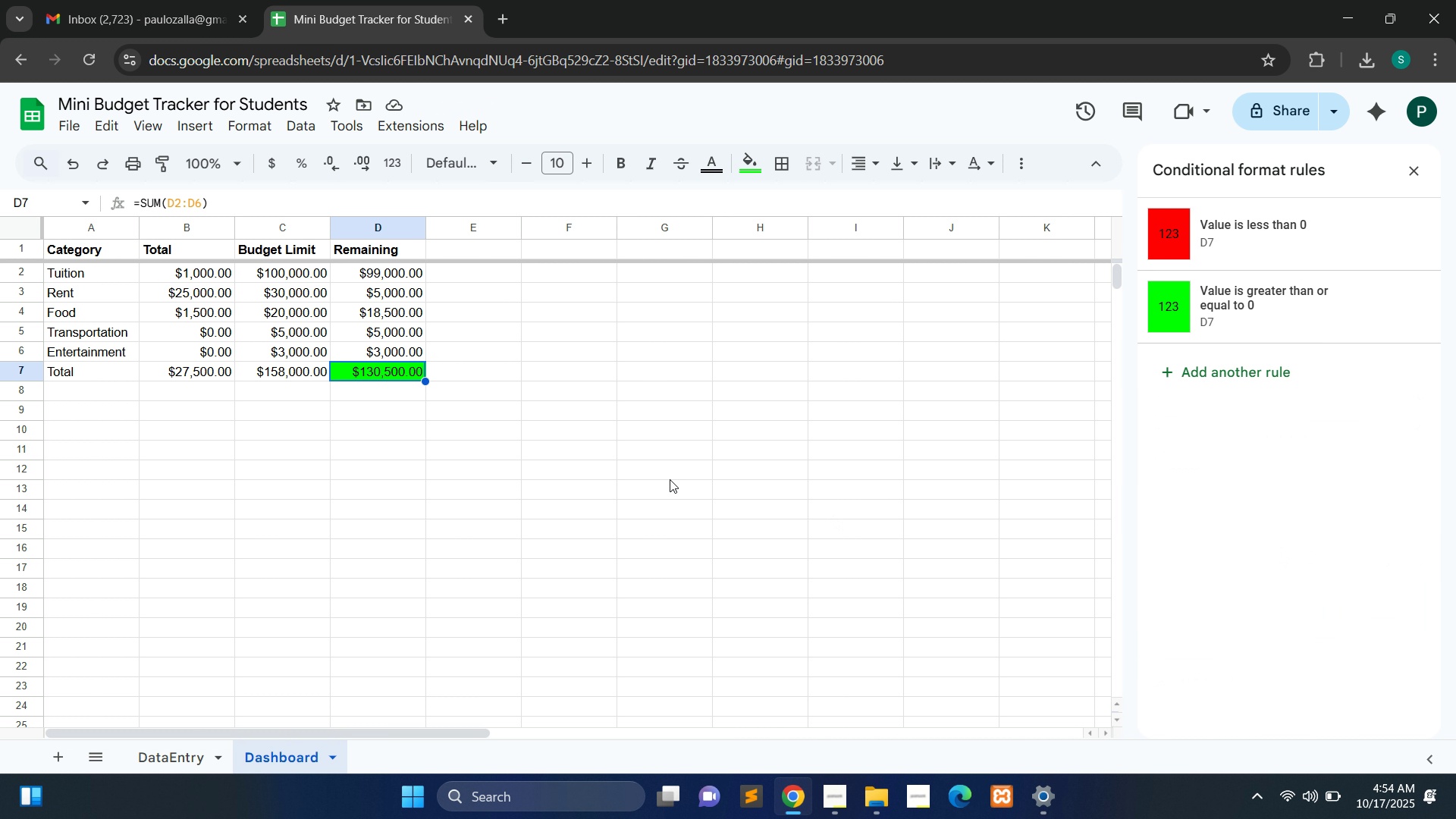 
left_click([438, 516])
 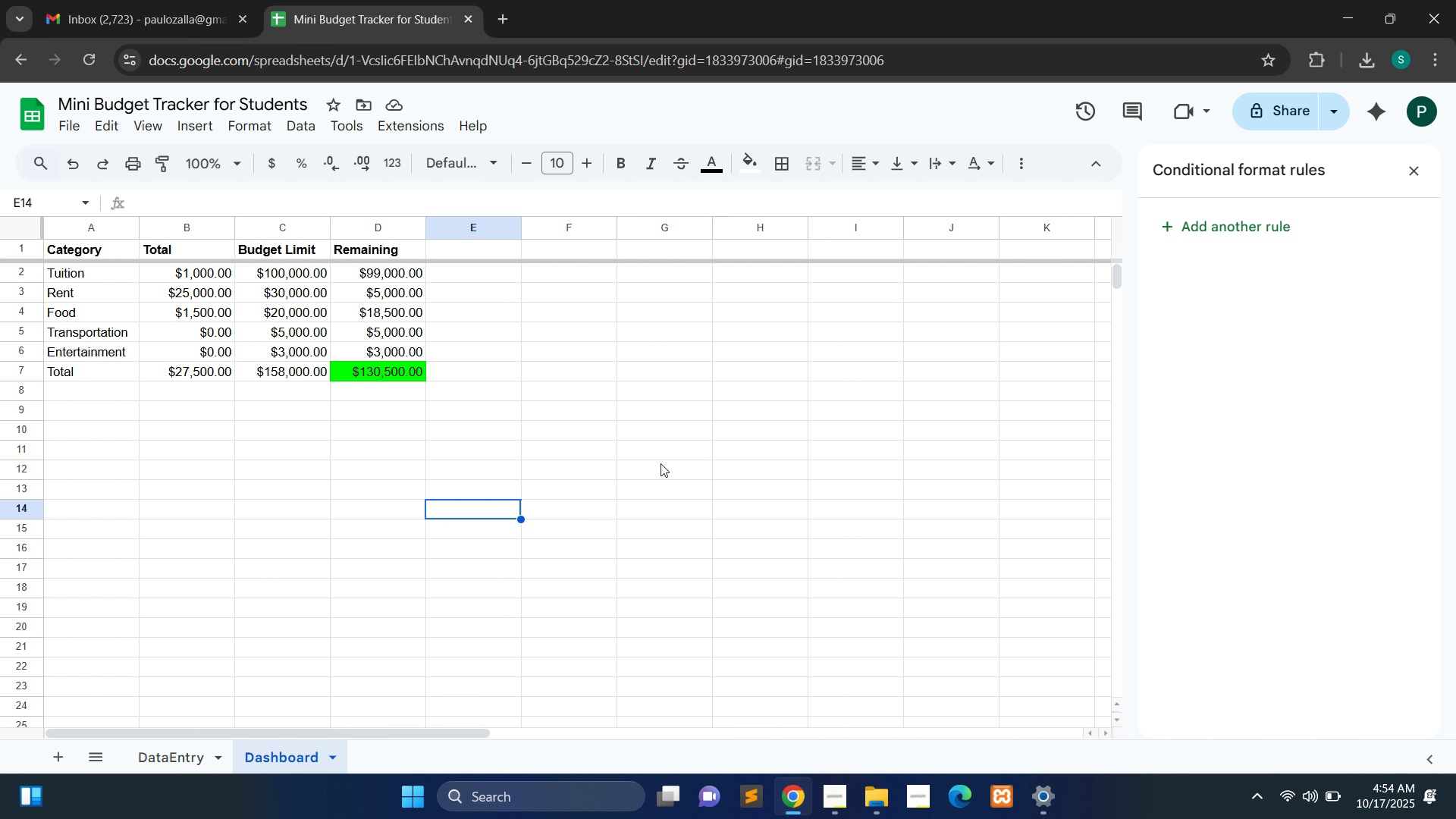 
wait(11.9)
 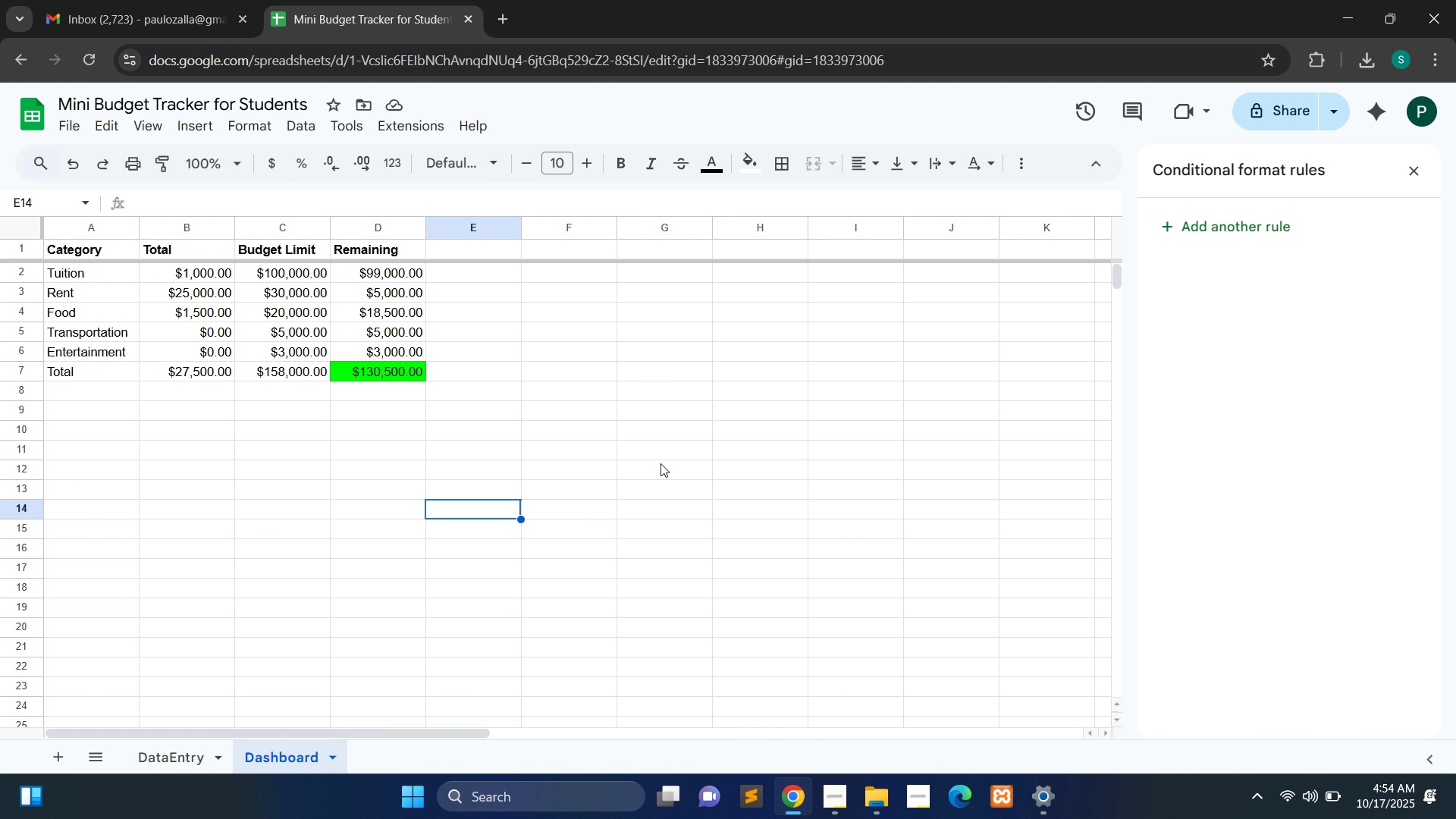 
left_click([31, 273])
 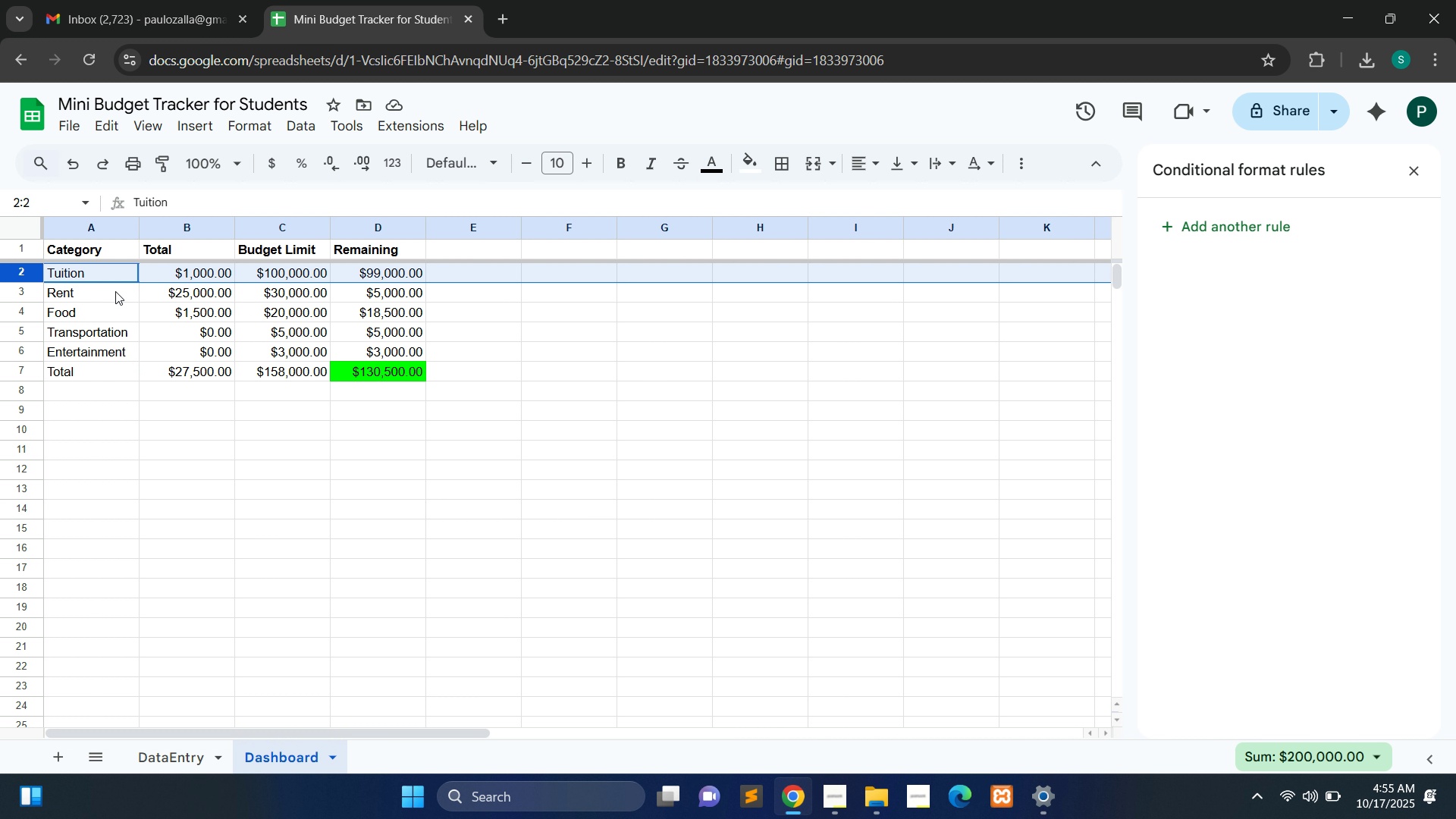 
left_click([102, 274])
 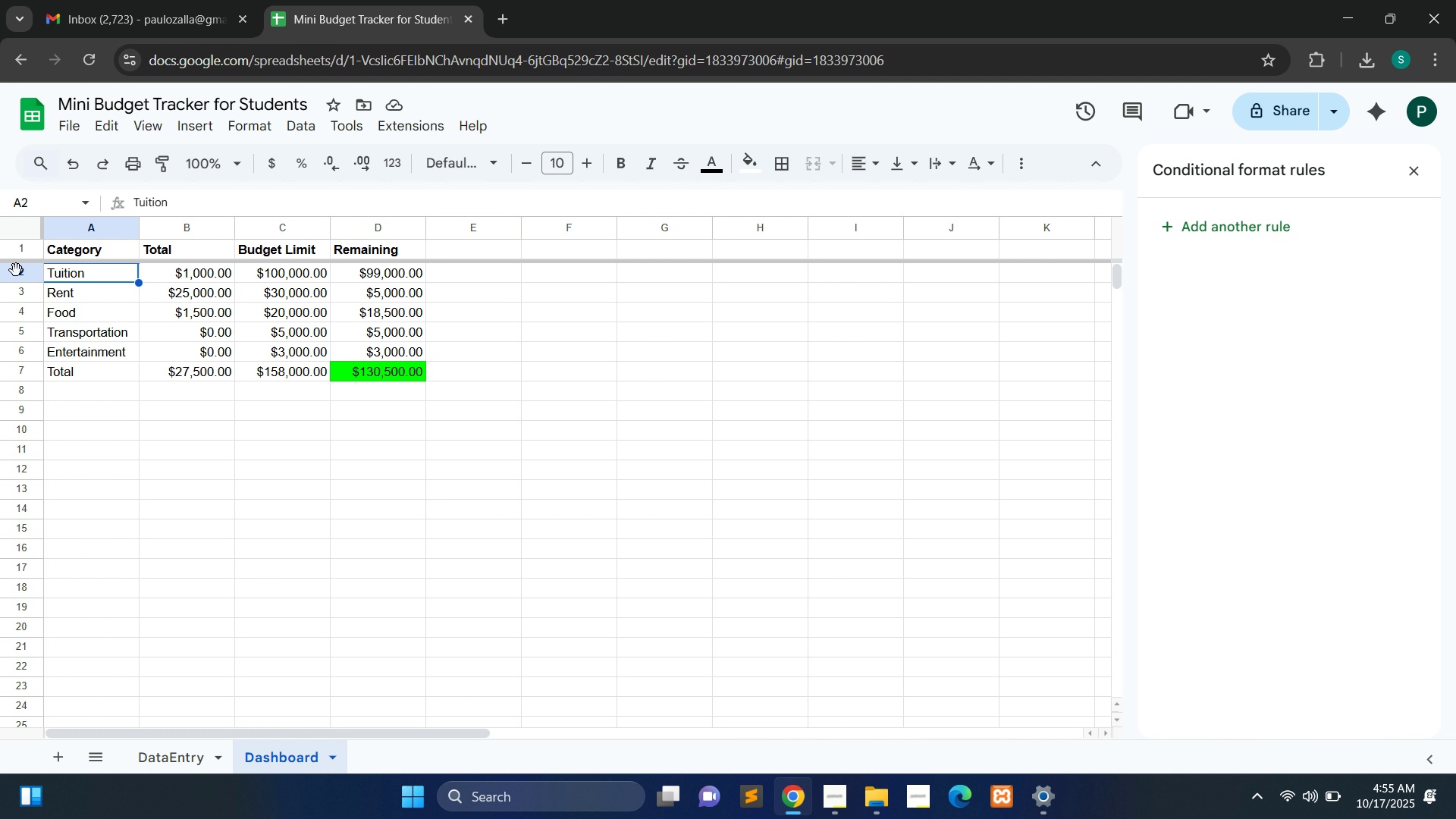 
left_click([16, 270])
 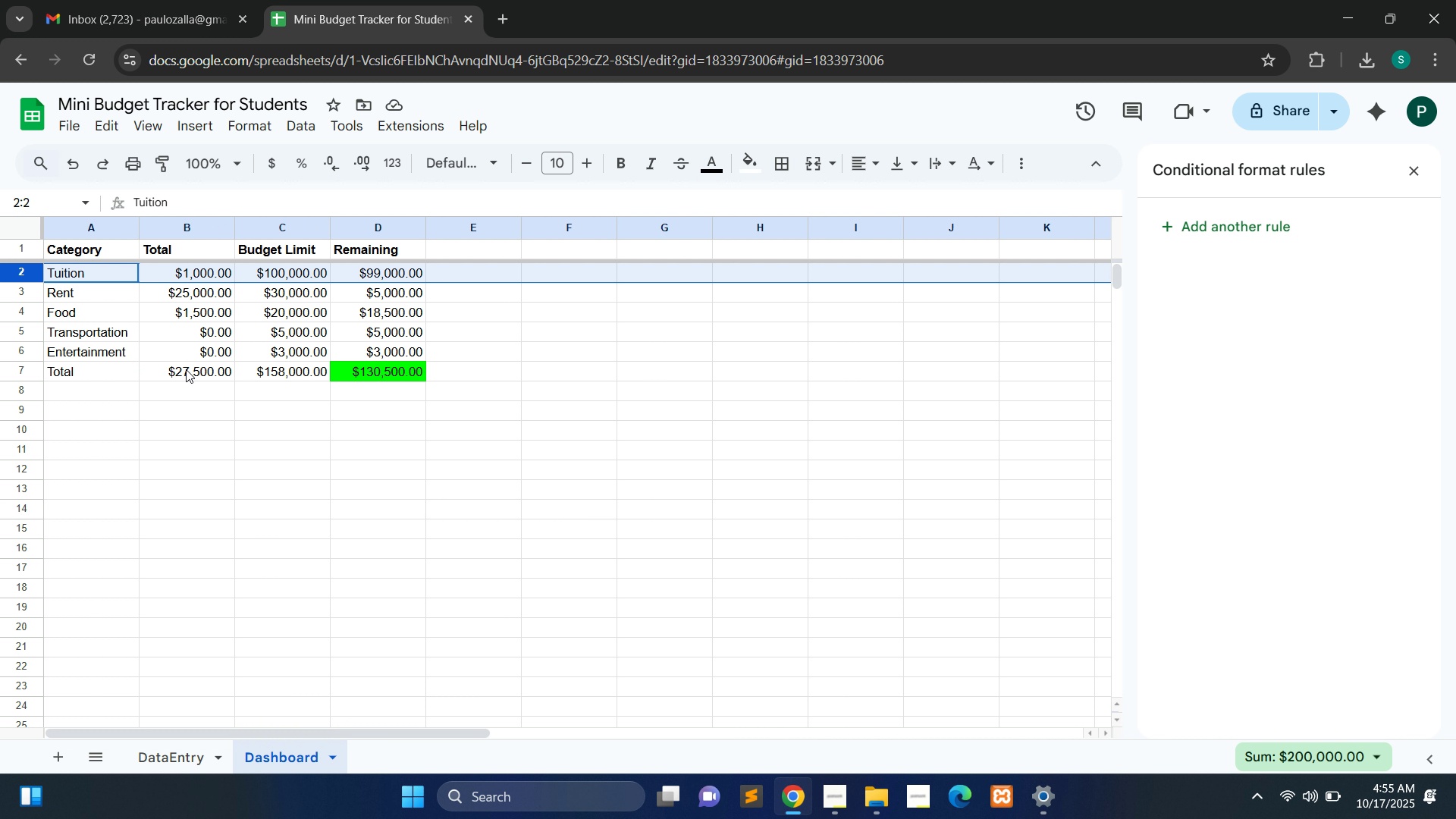 
hold_key(key=ControlLeft, duration=0.99)
left_click([186, 369])
 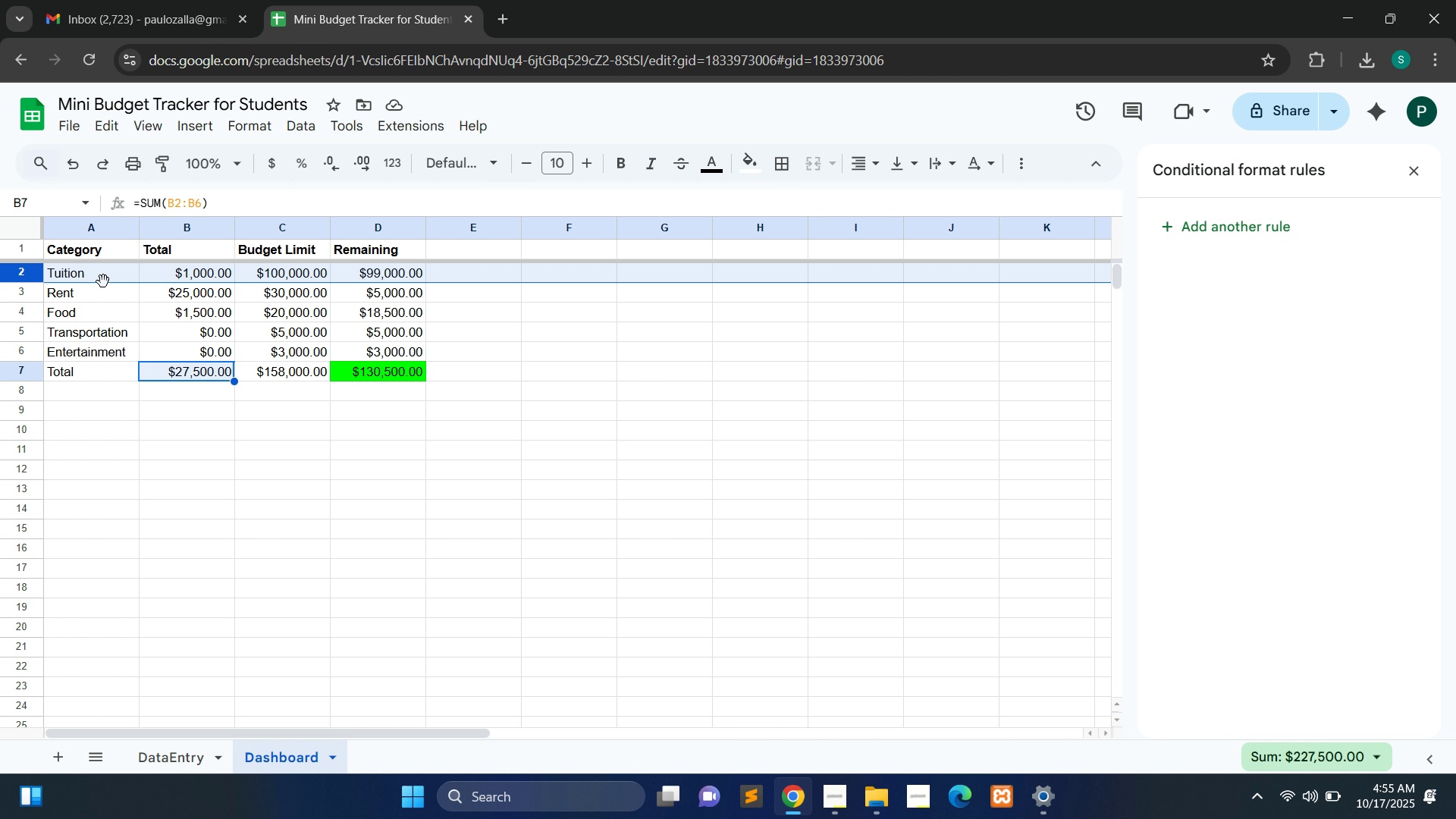 
left_click([103, 281])
 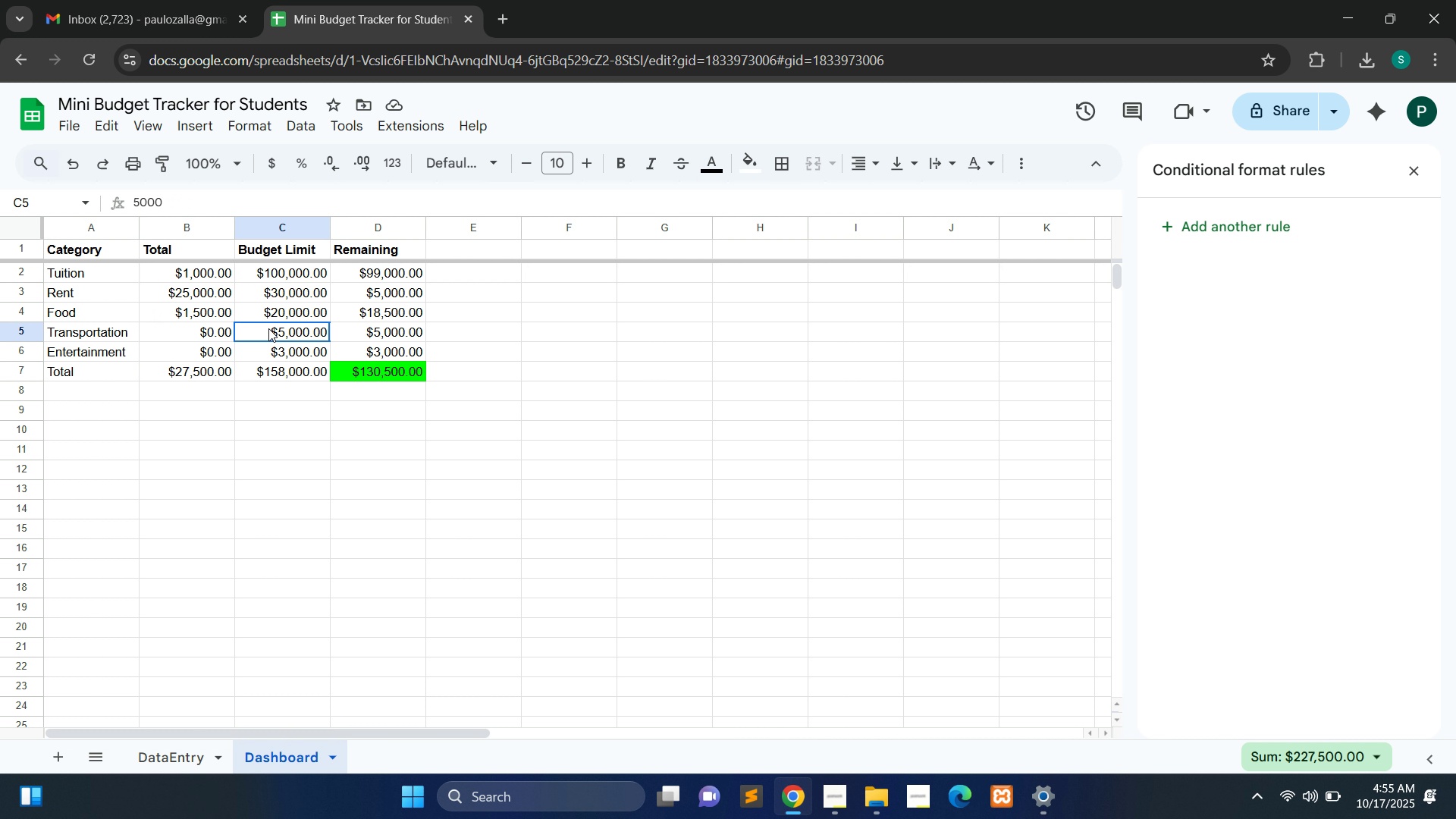 
left_click([268, 328])
 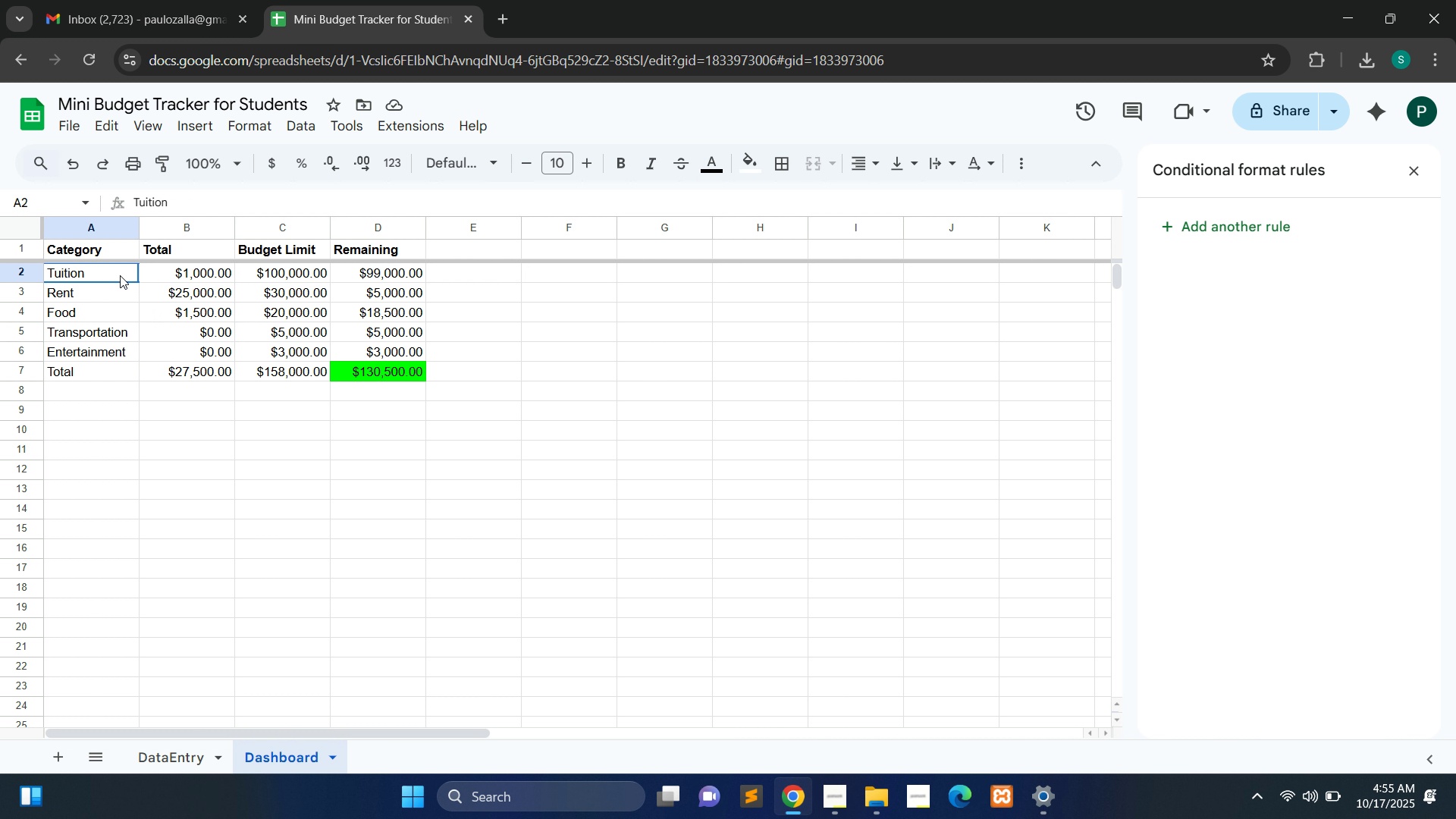 
left_click([120, 275])
 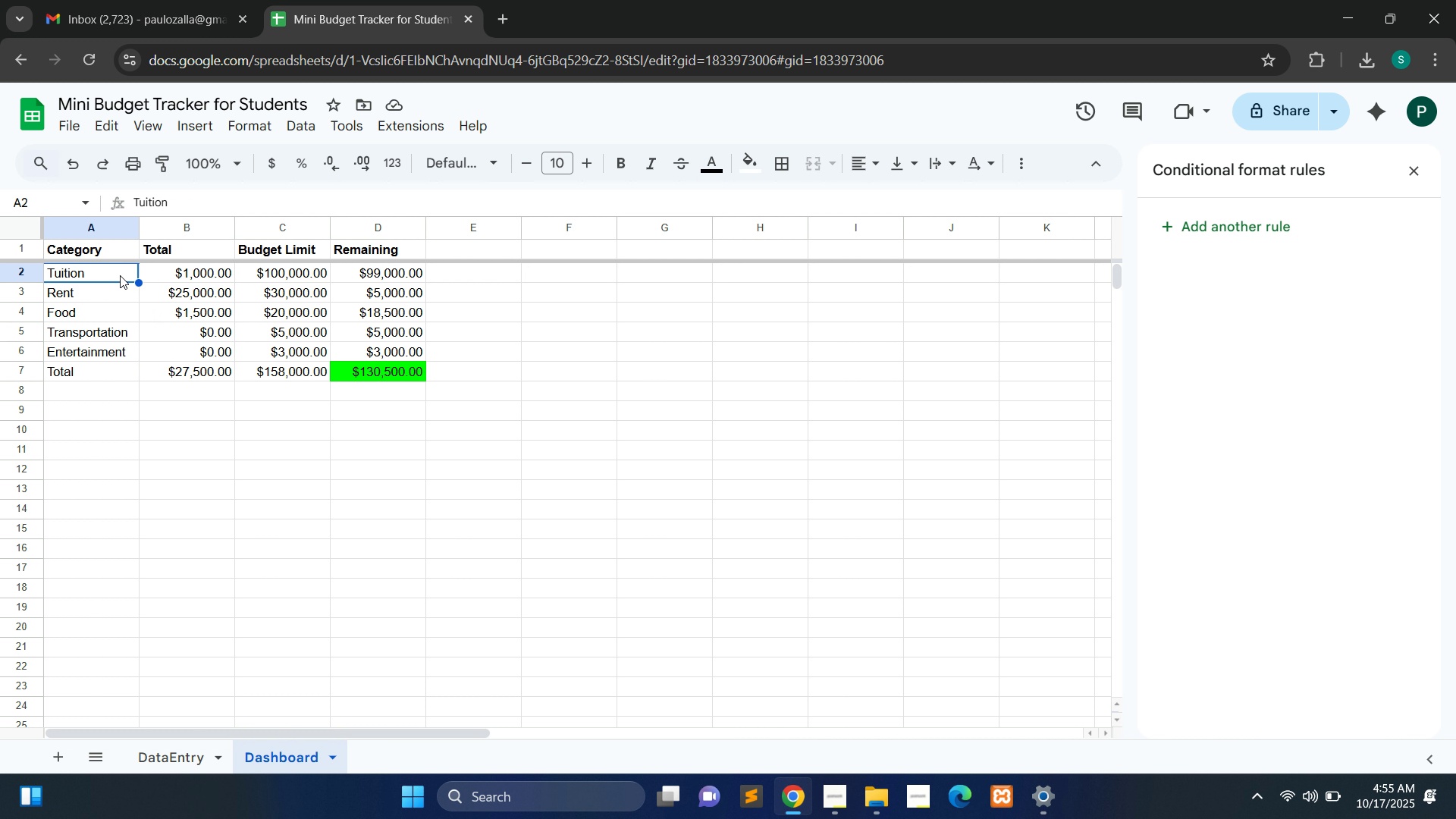 
hold_key(key=ControlLeft, duration=1.5)
left_click([183, 367])
 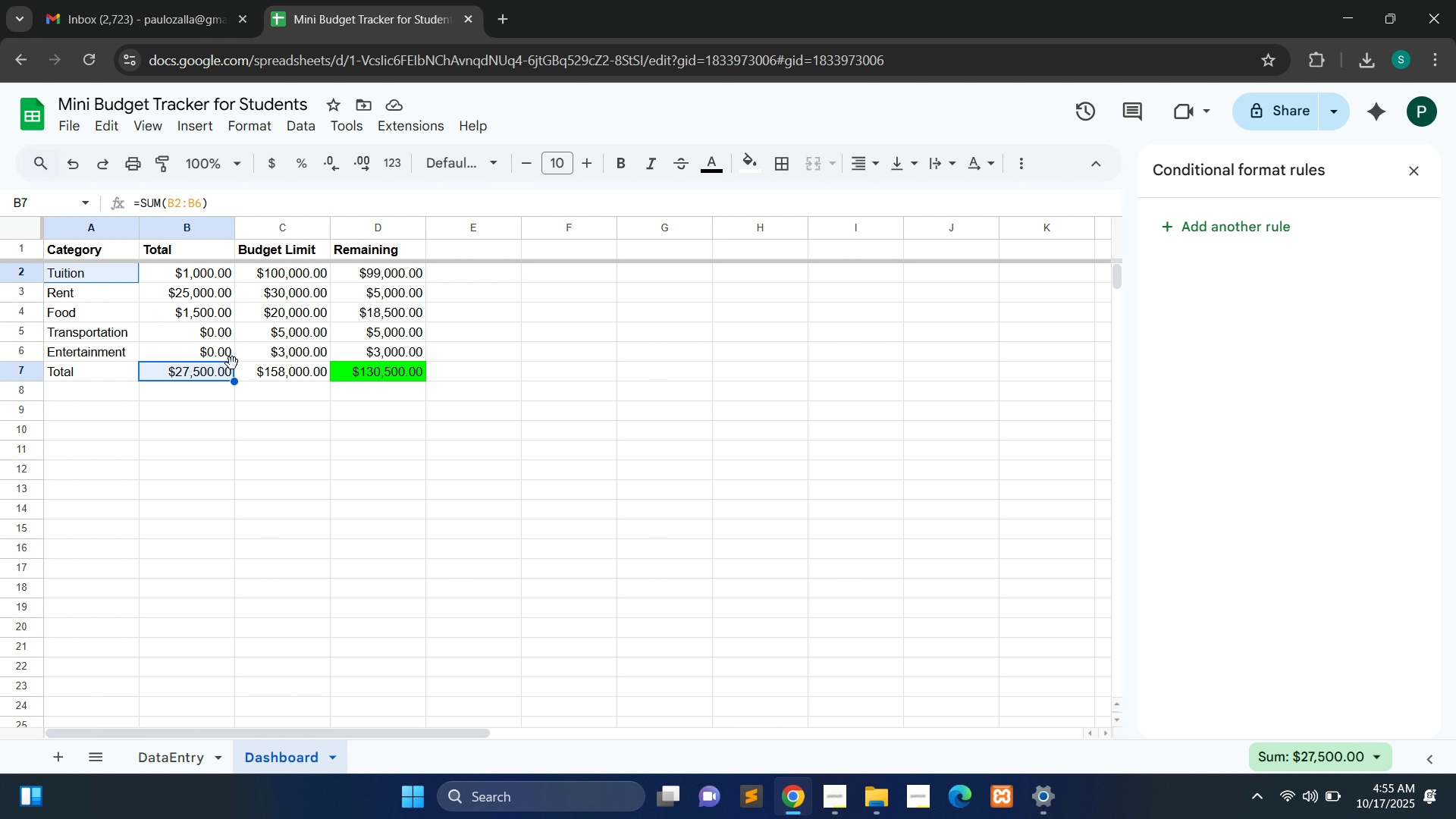 
key(Control+ControlLeft)
 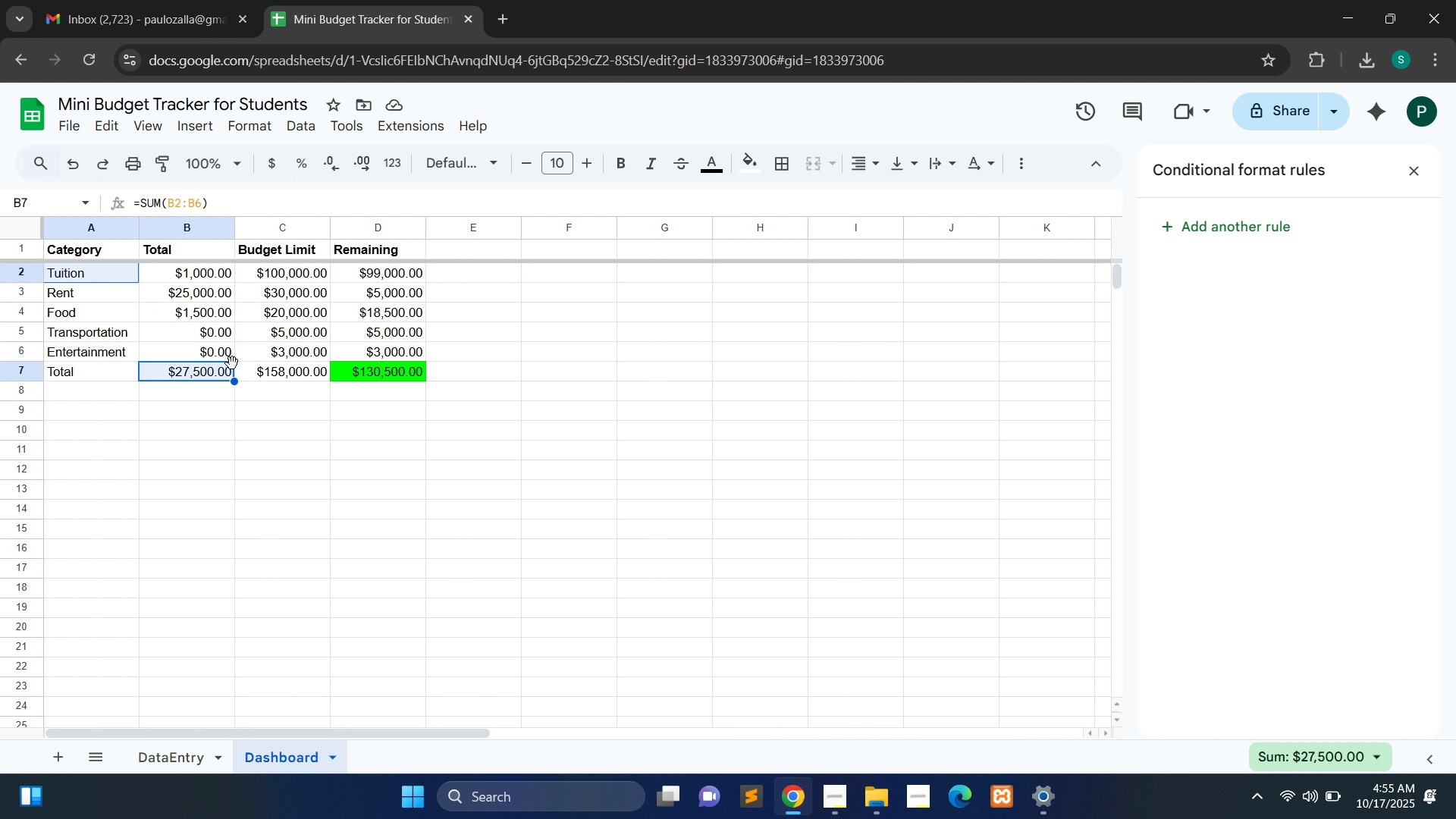 
key(Control+ControlLeft)
 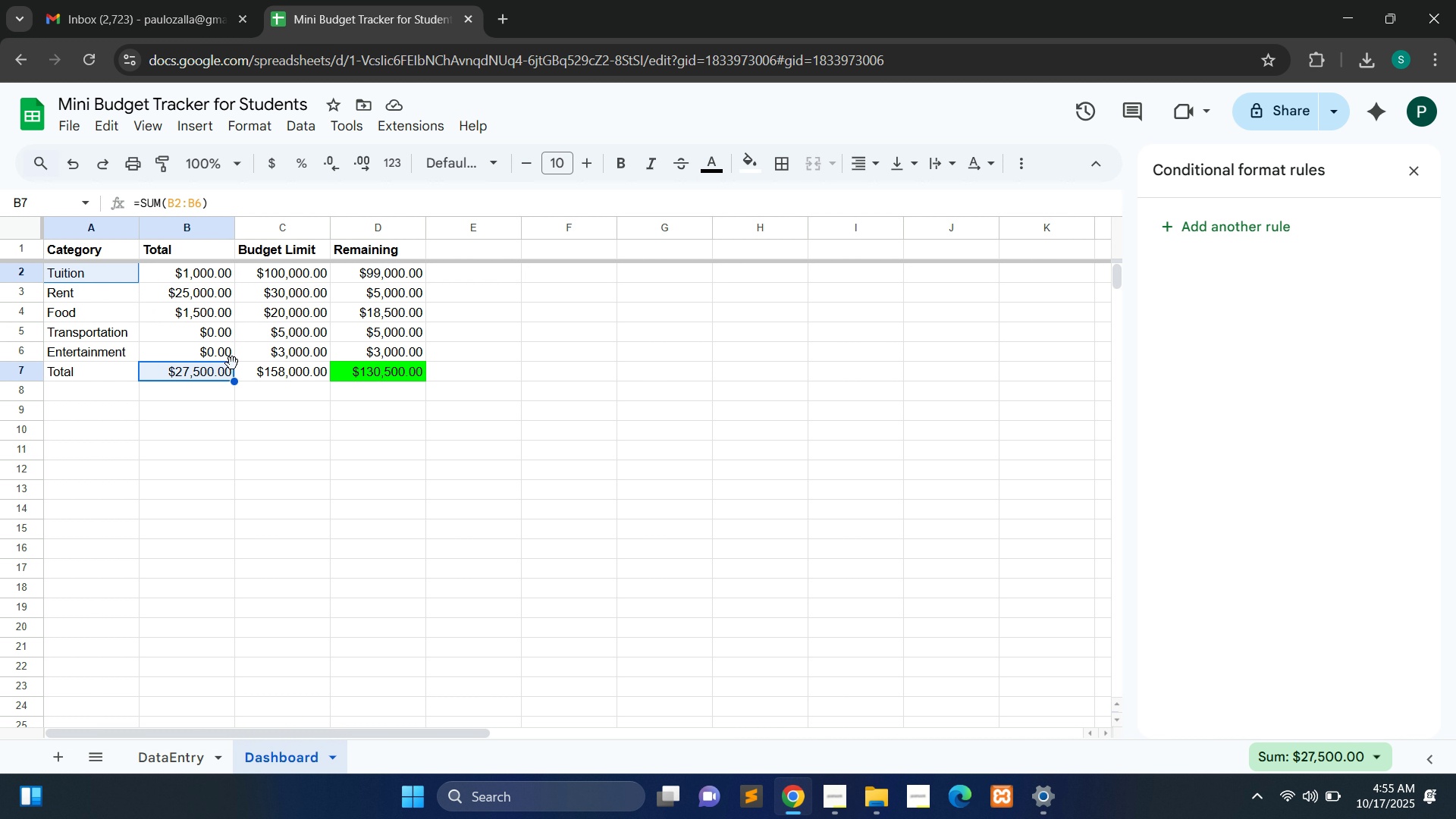 
key(Control+ControlLeft)
 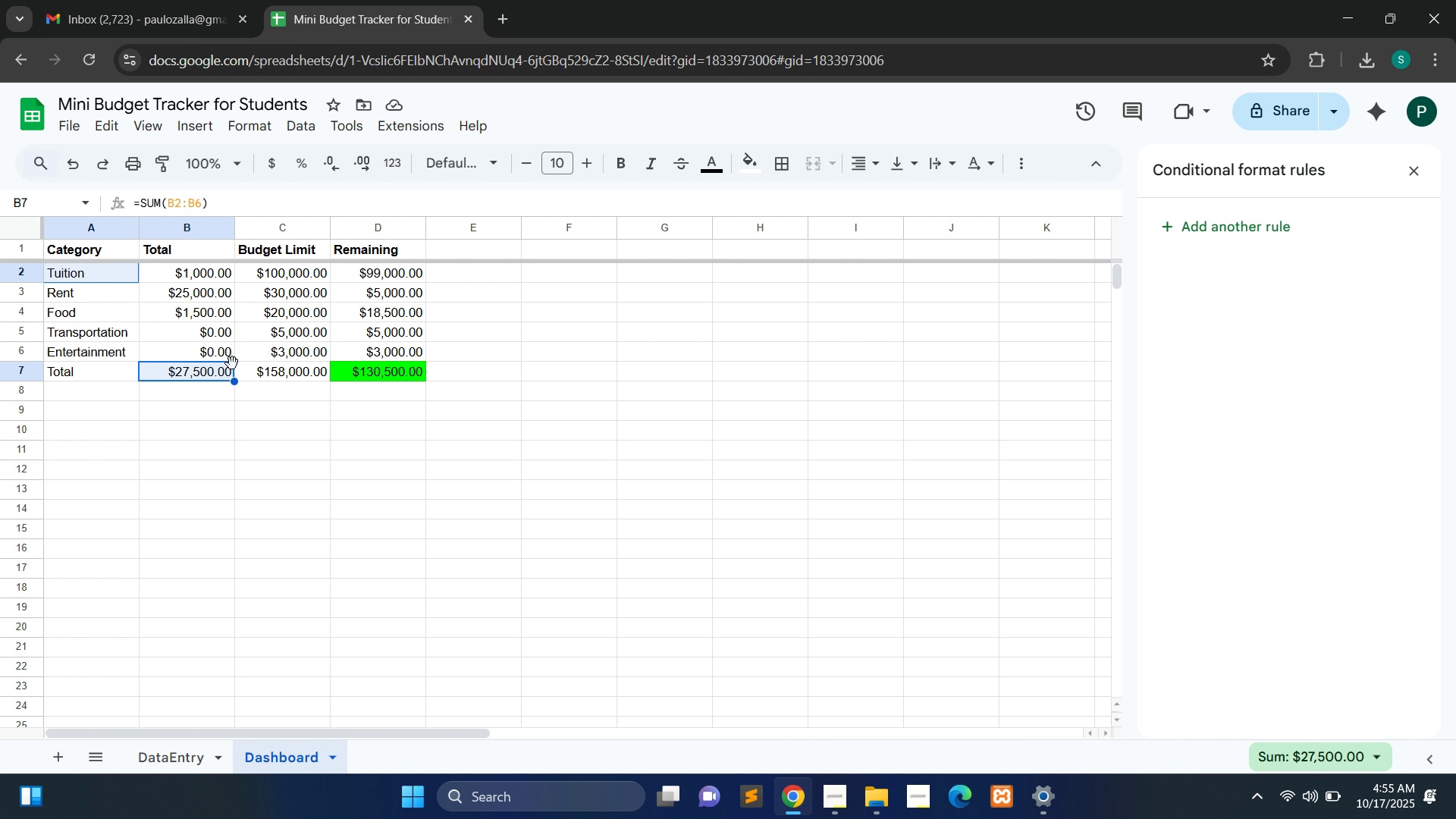 
key(Control+ControlLeft)
 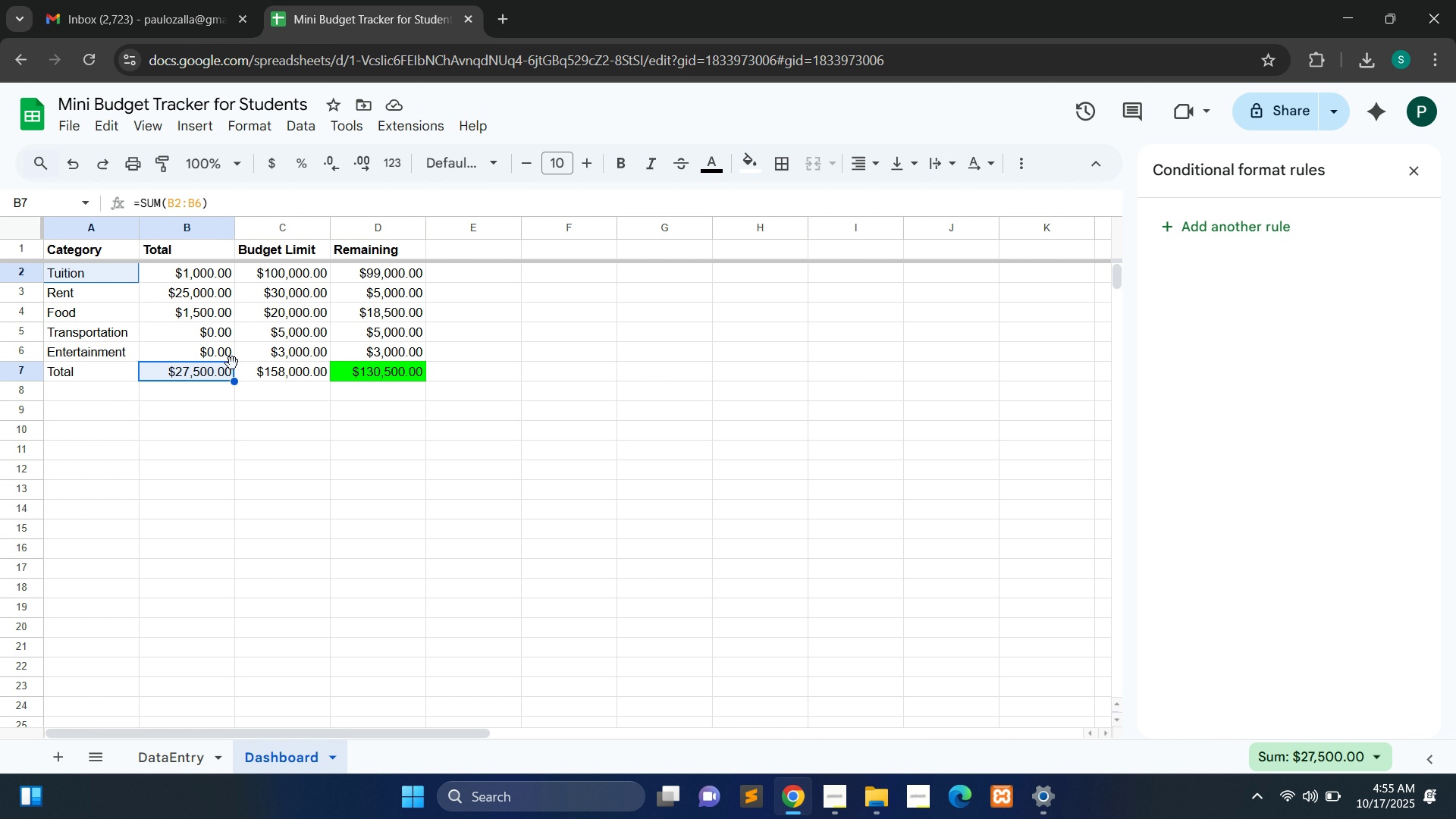 
key(Control+ControlLeft)
 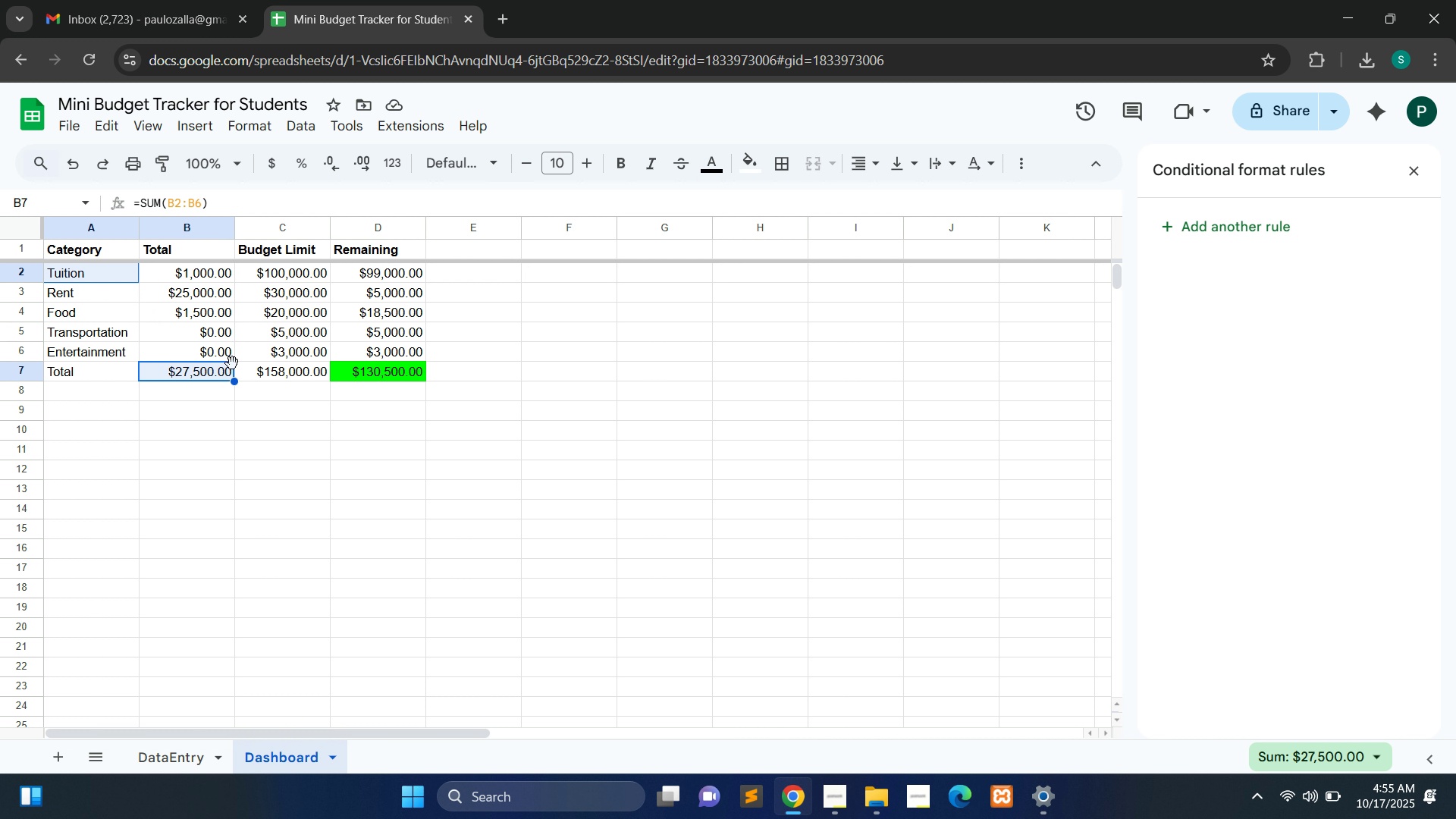 
key(Control+ControlLeft)
 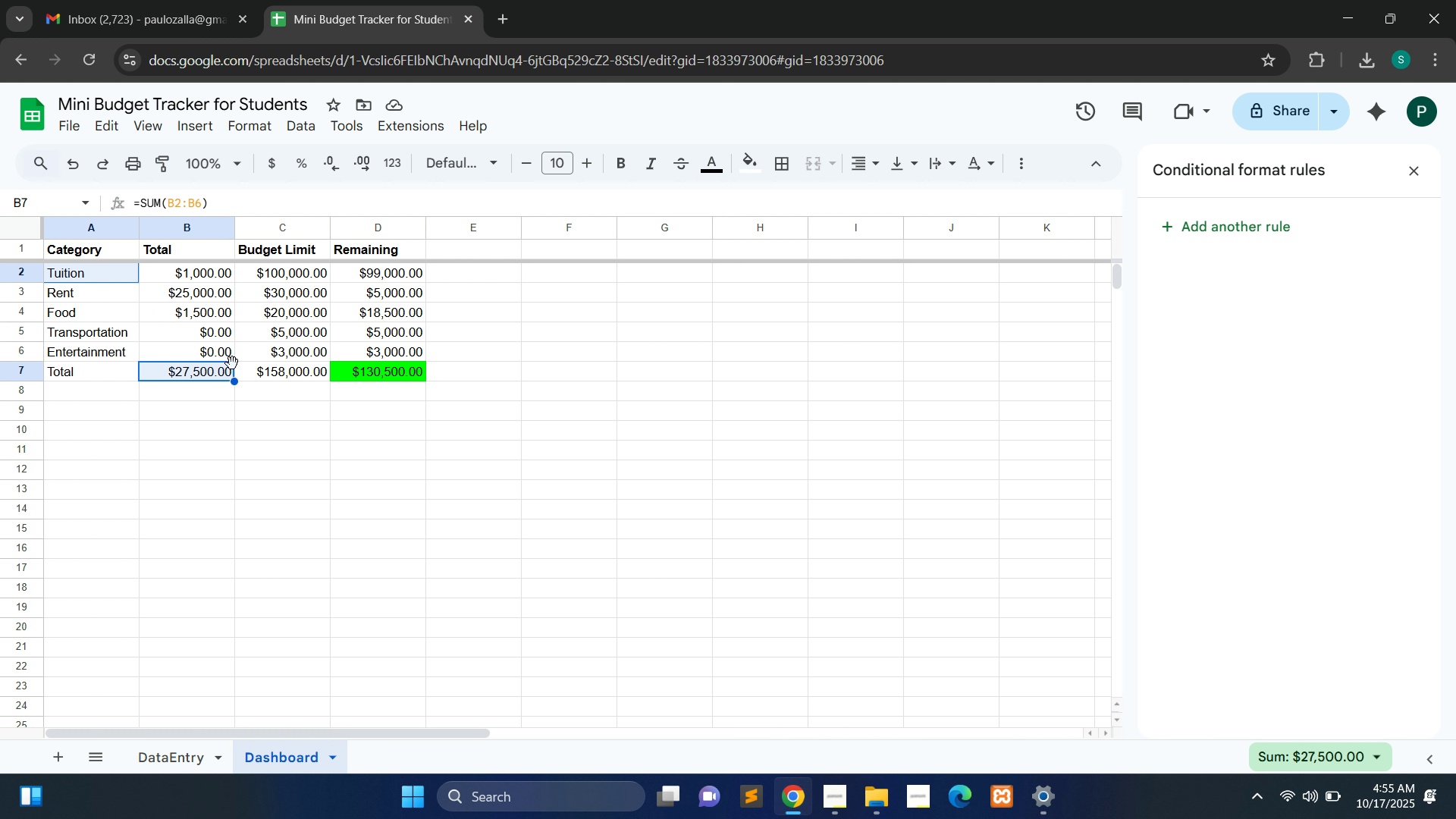 
key(Control+ControlLeft)
 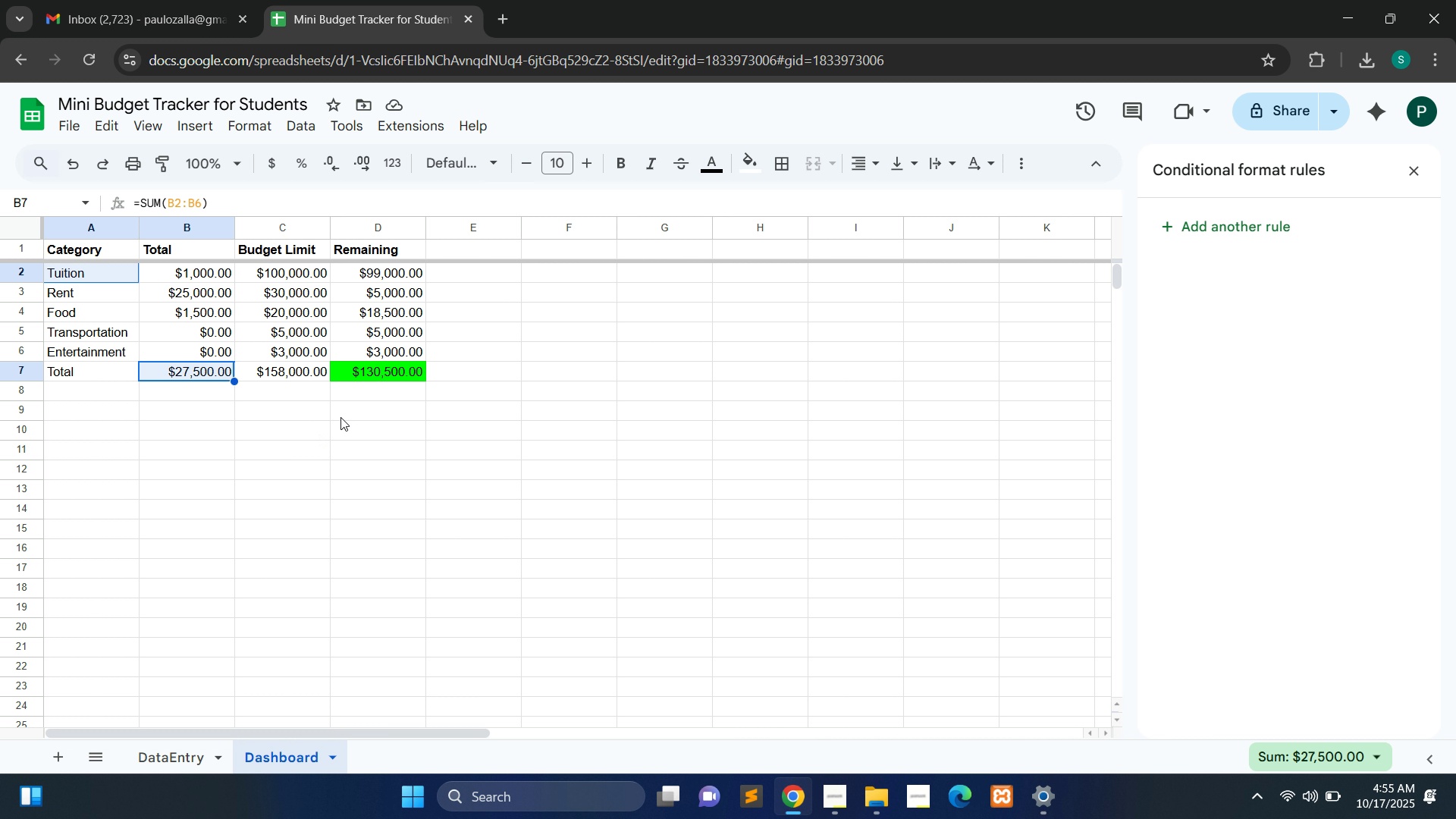 
wait(9.19)
 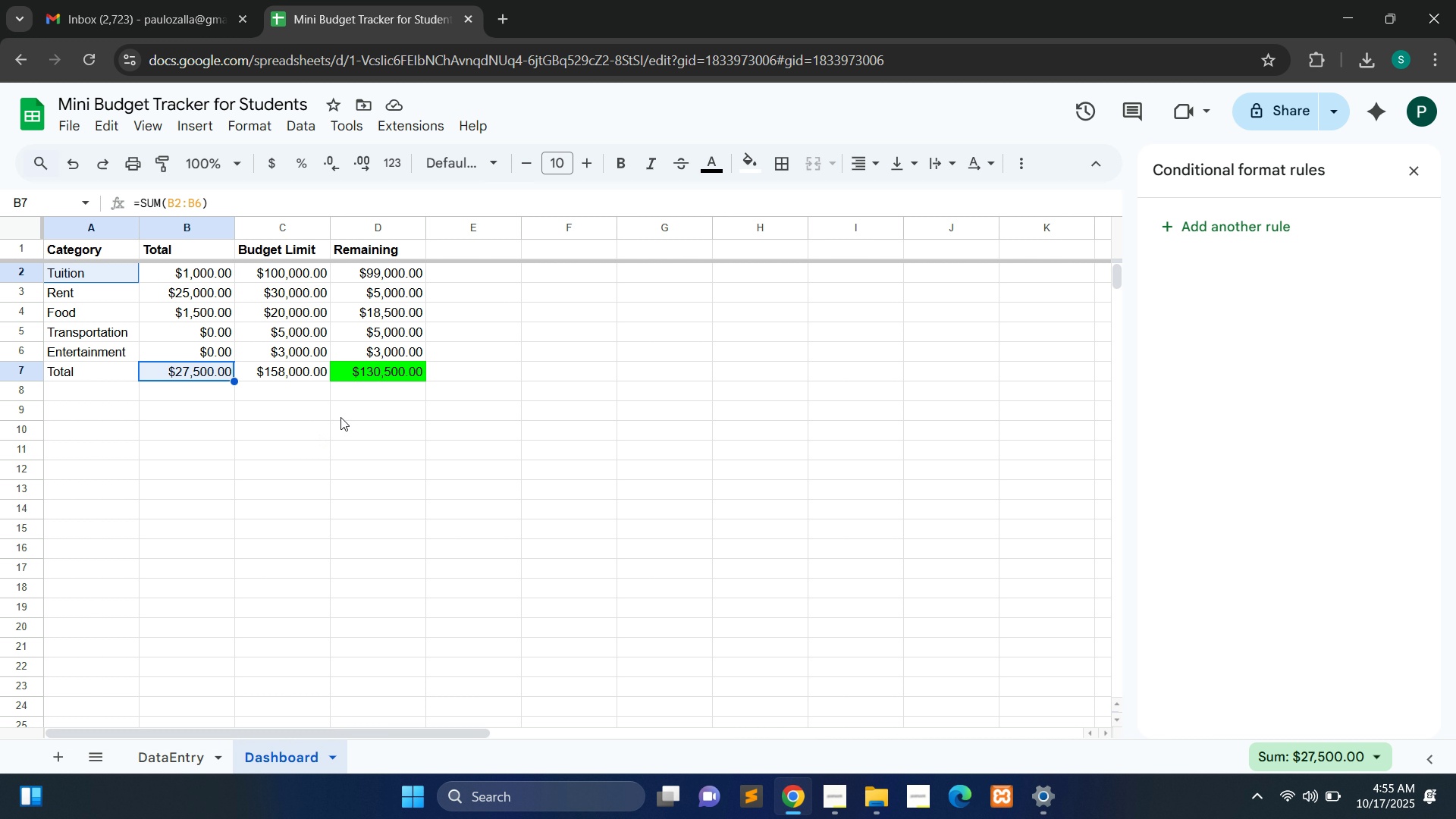 
left_click([199, 129])
 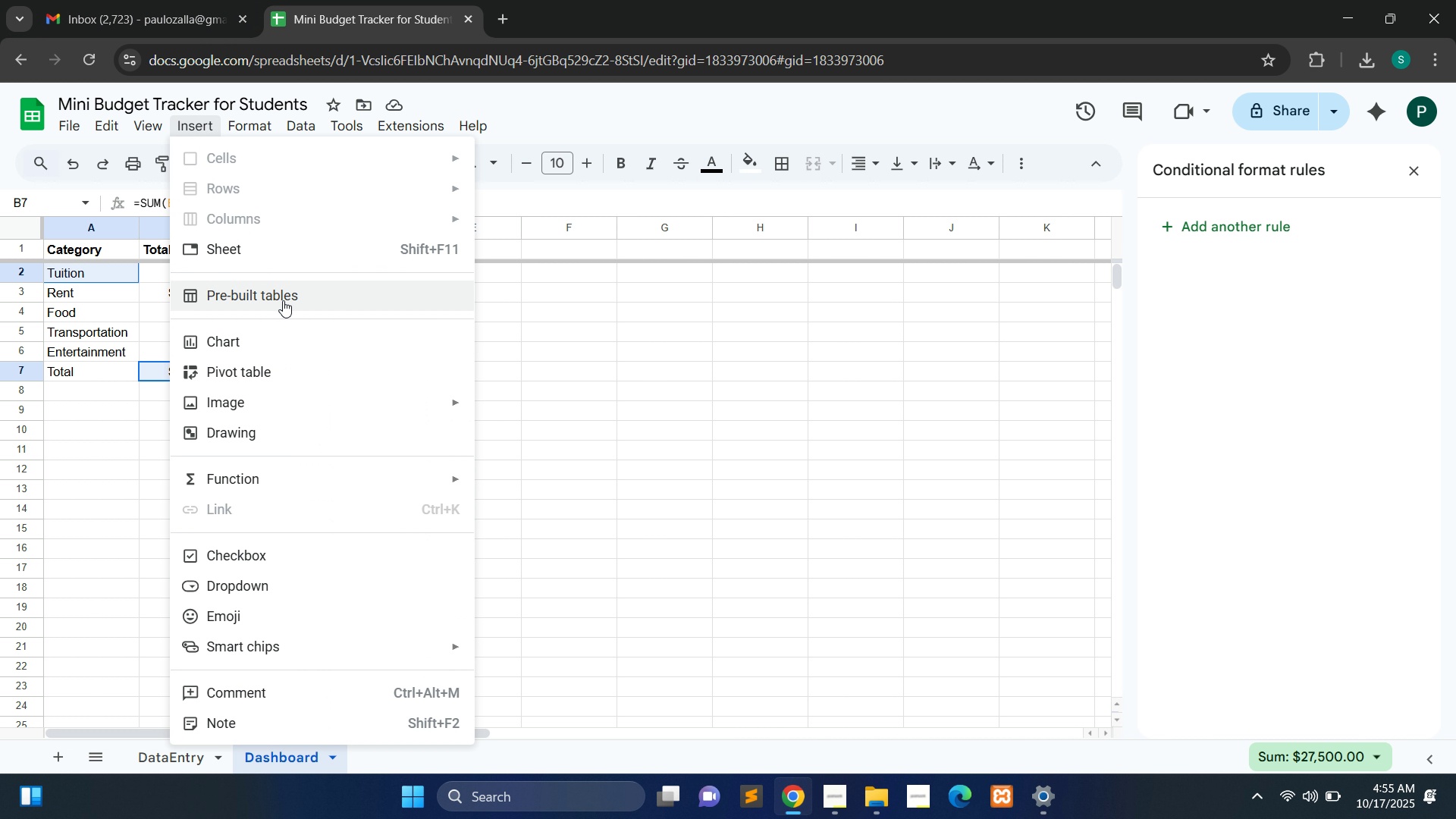 
left_click([271, 347])
 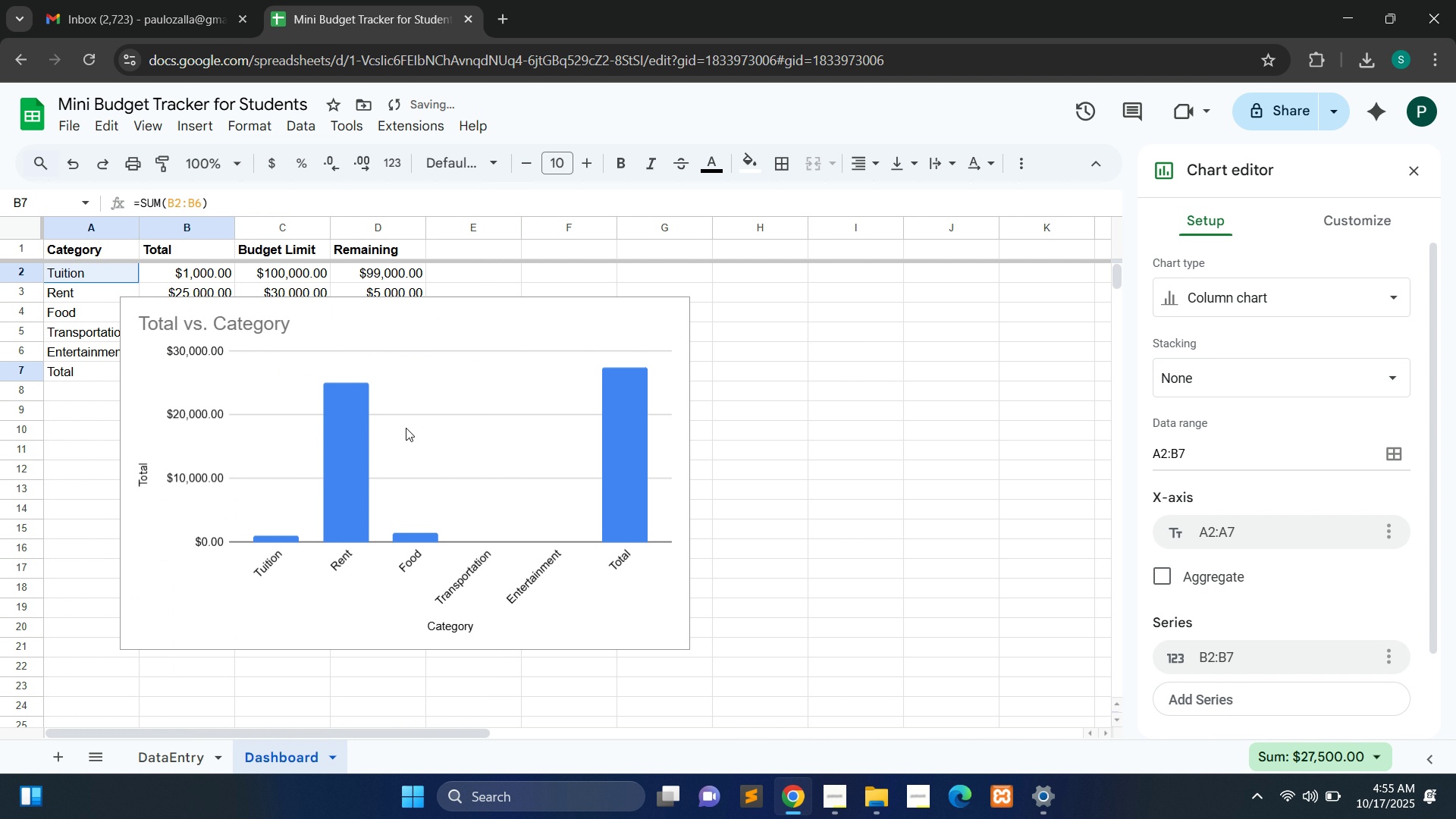 
left_click_drag(start_coordinate=[413, 319], to_coordinate=[464, 304])
 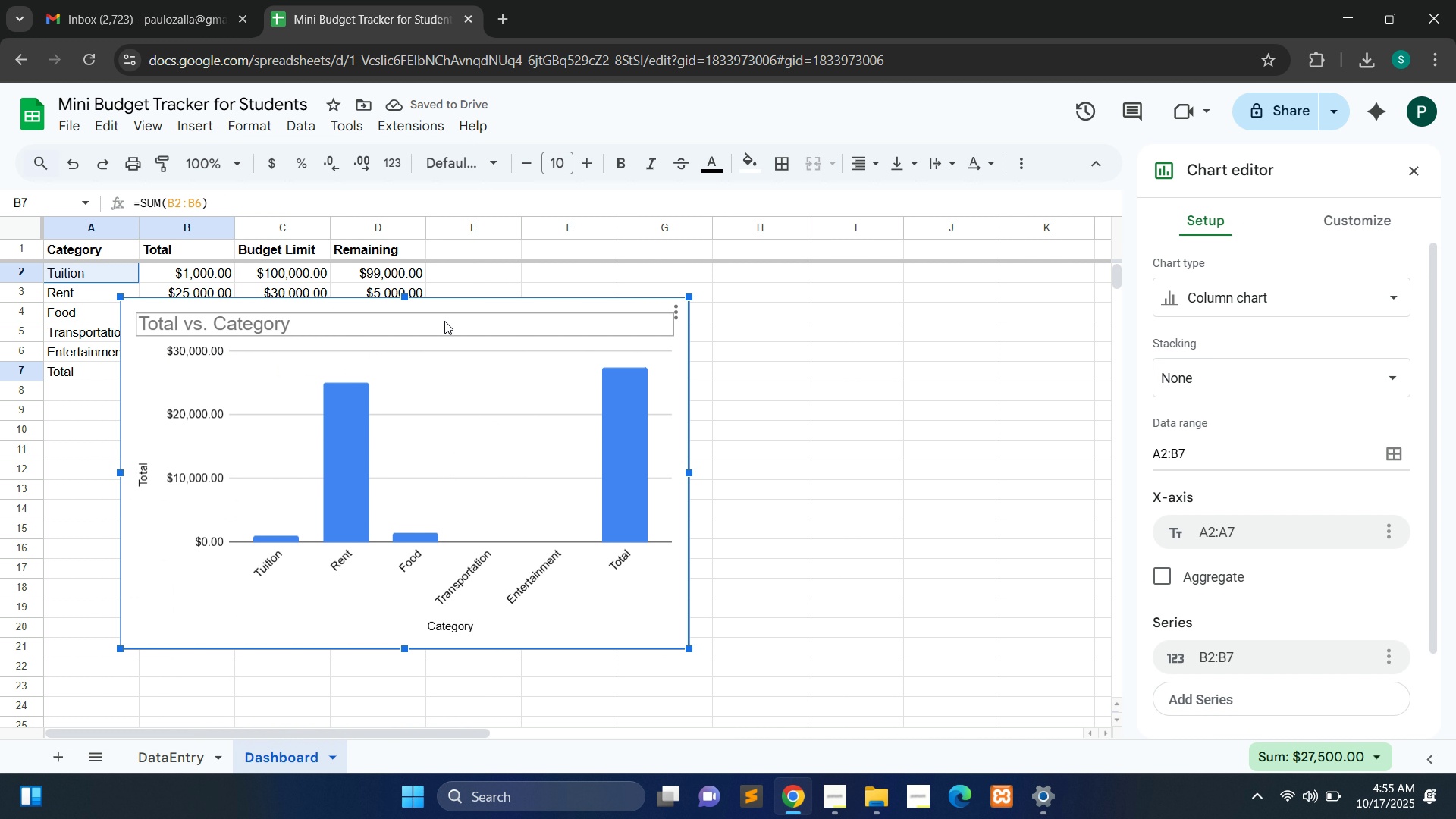 
left_click_drag(start_coordinate=[444, 321], to_coordinate=[669, 309])
 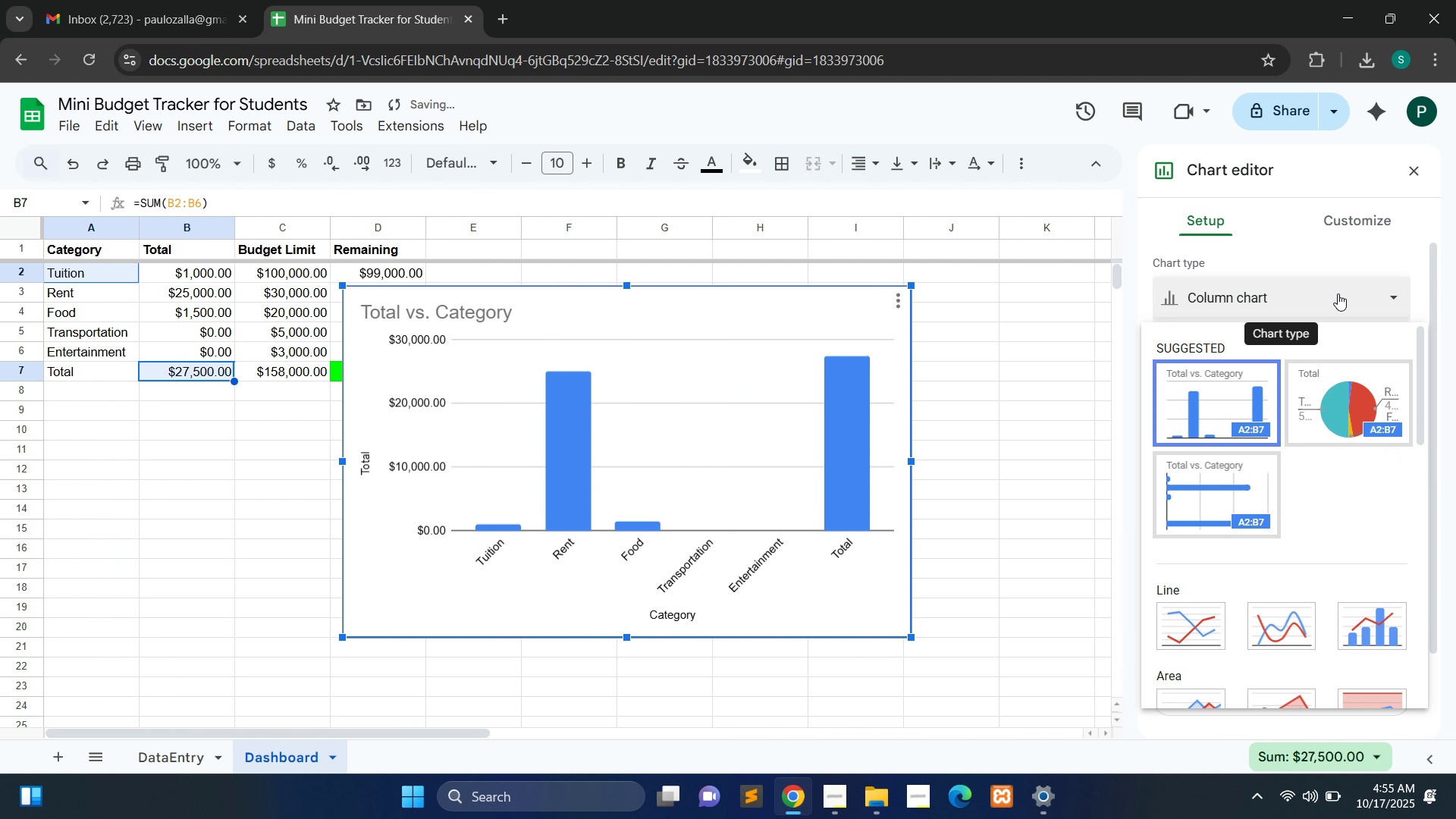 
left_click([1338, 293])
 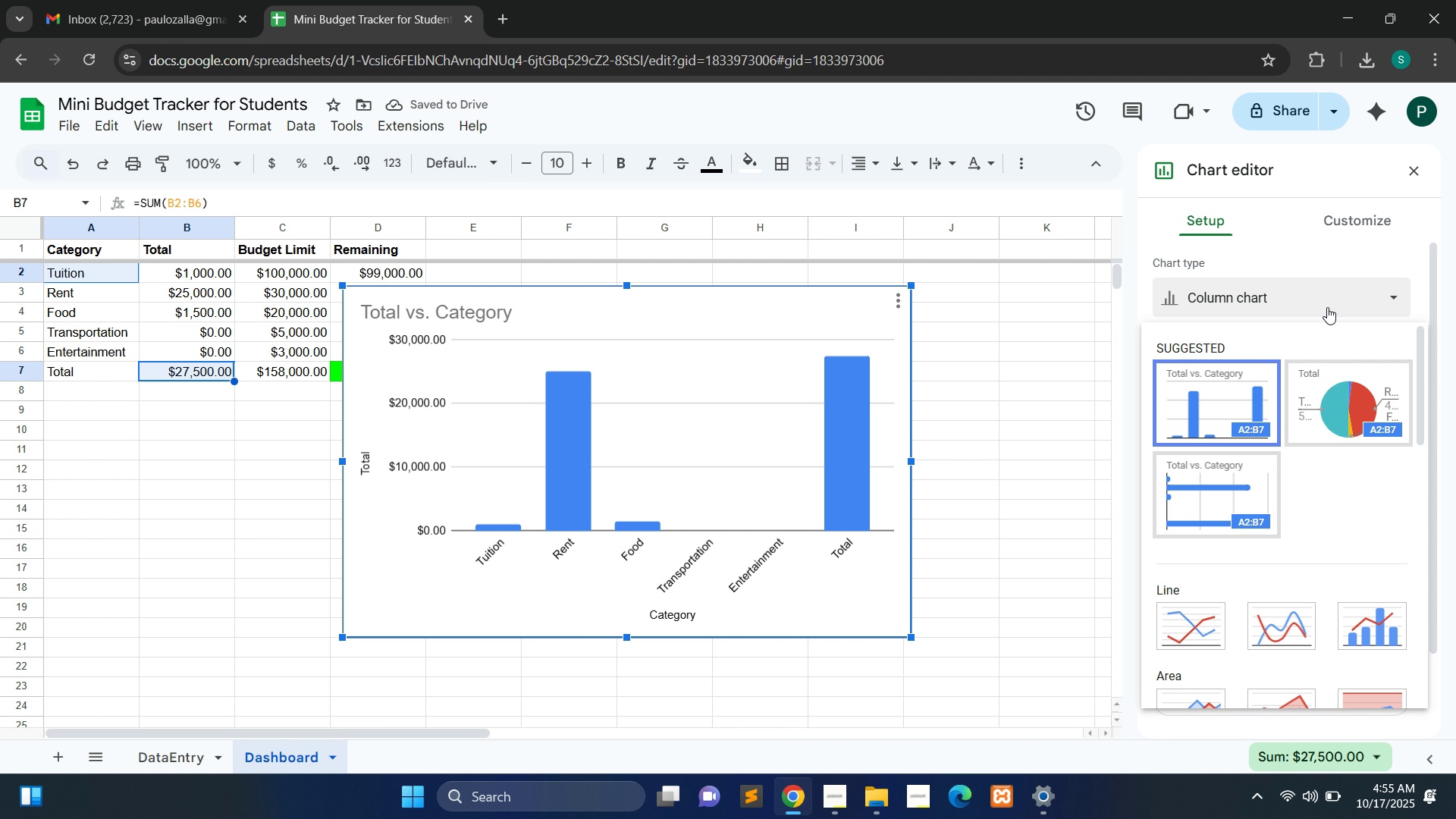 
mouse_move([1288, 435])
 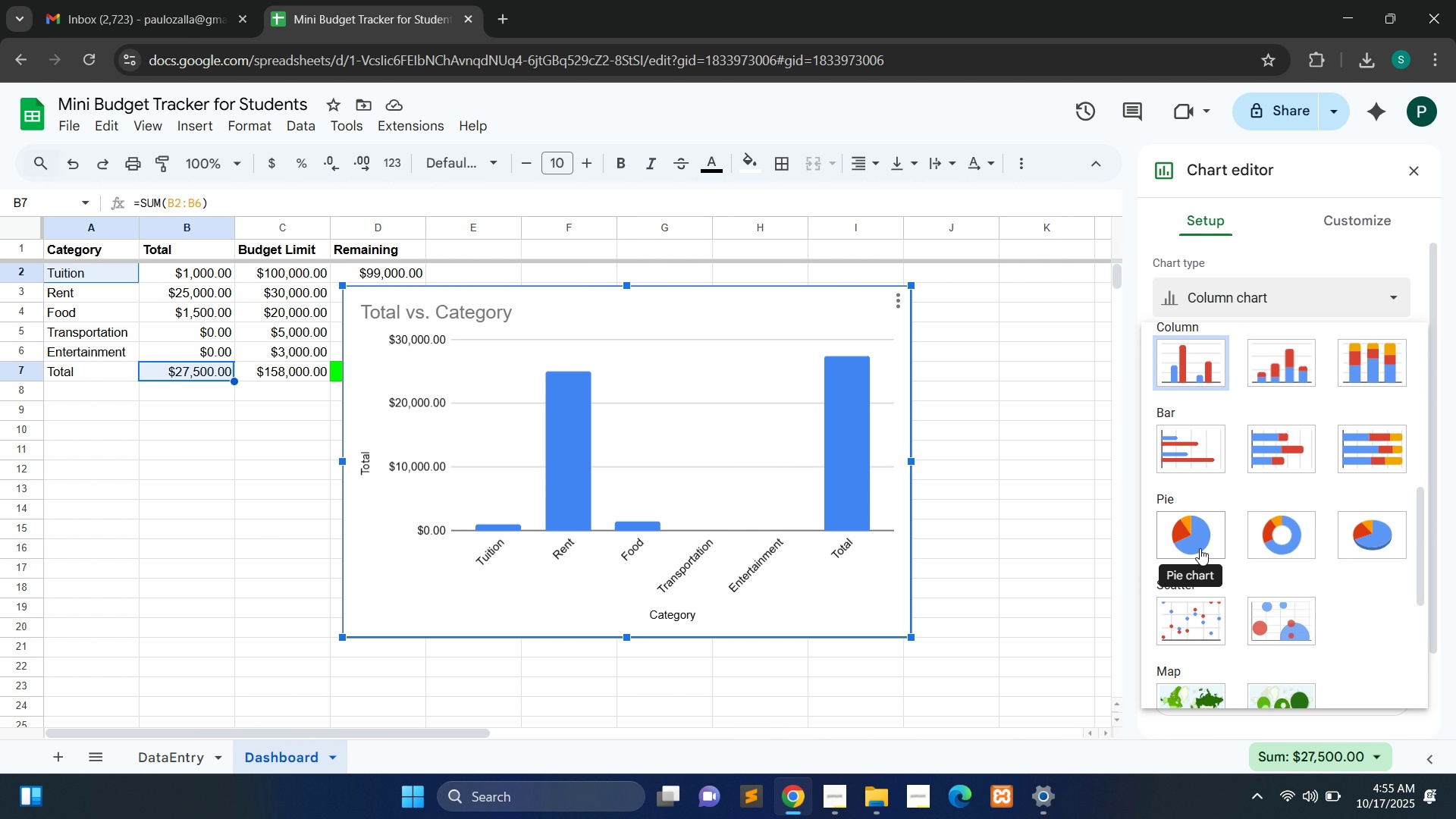 
wait(7.36)
 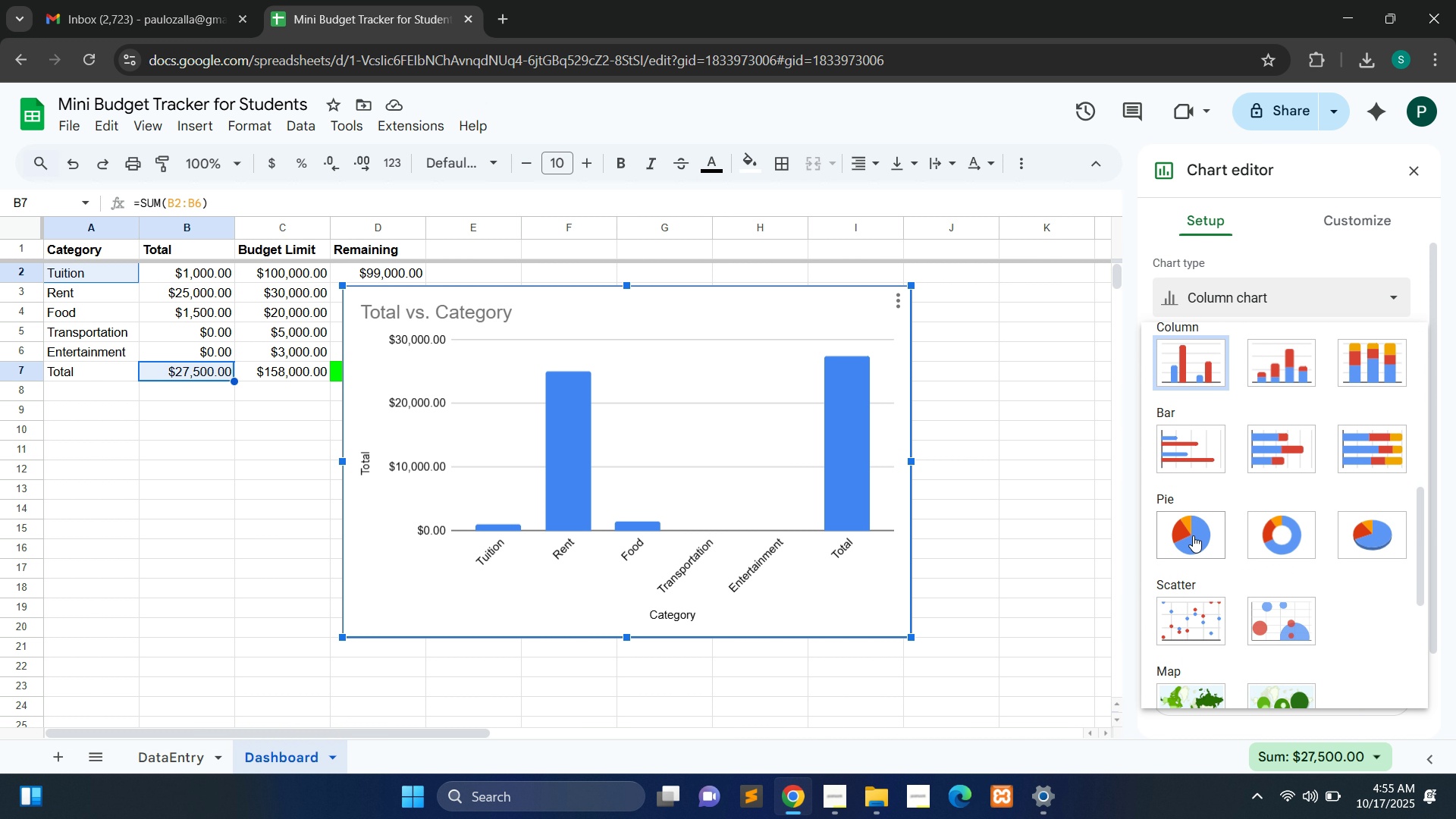 
left_click([1200, 548])
 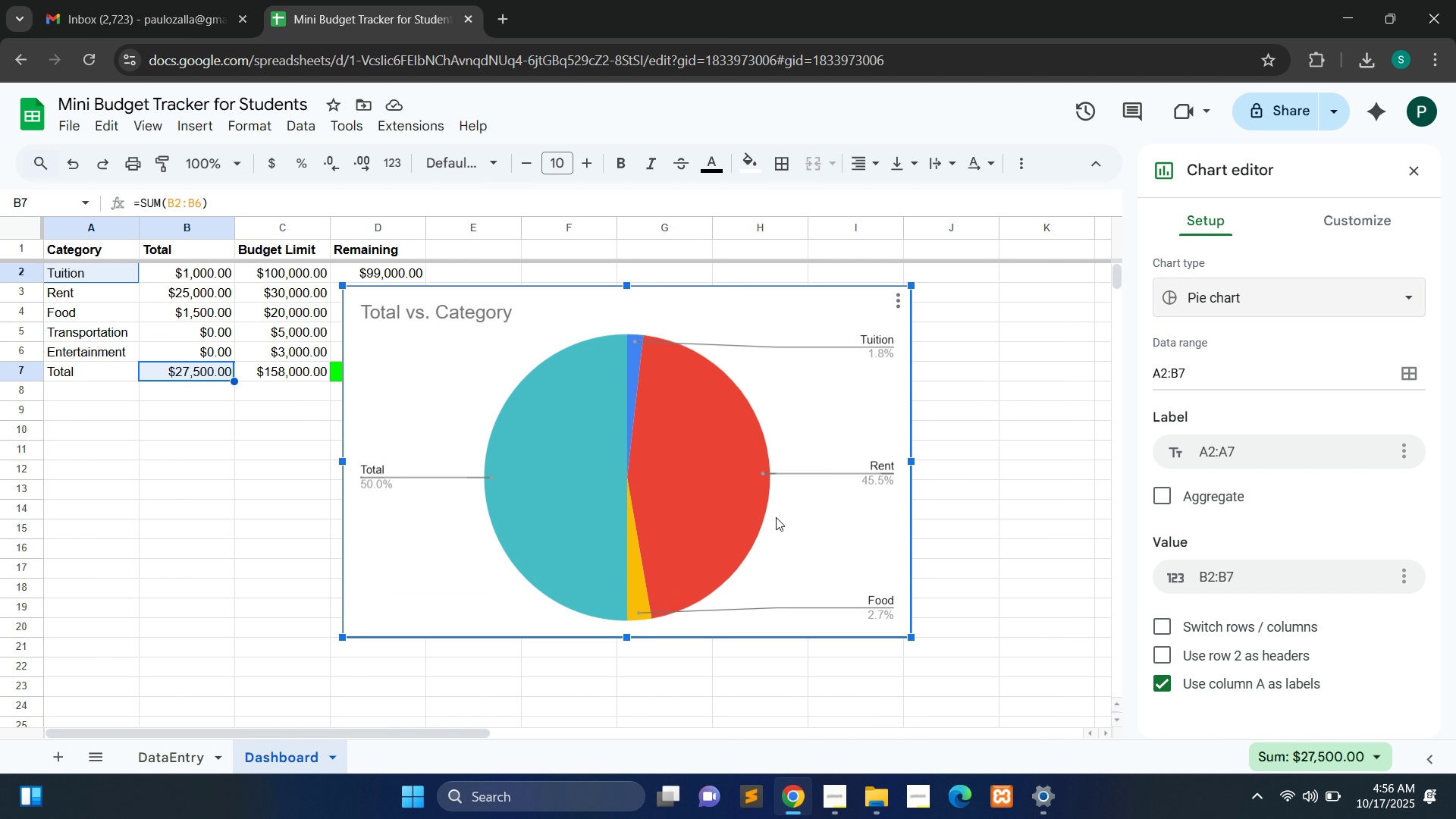 
wait(23.15)
 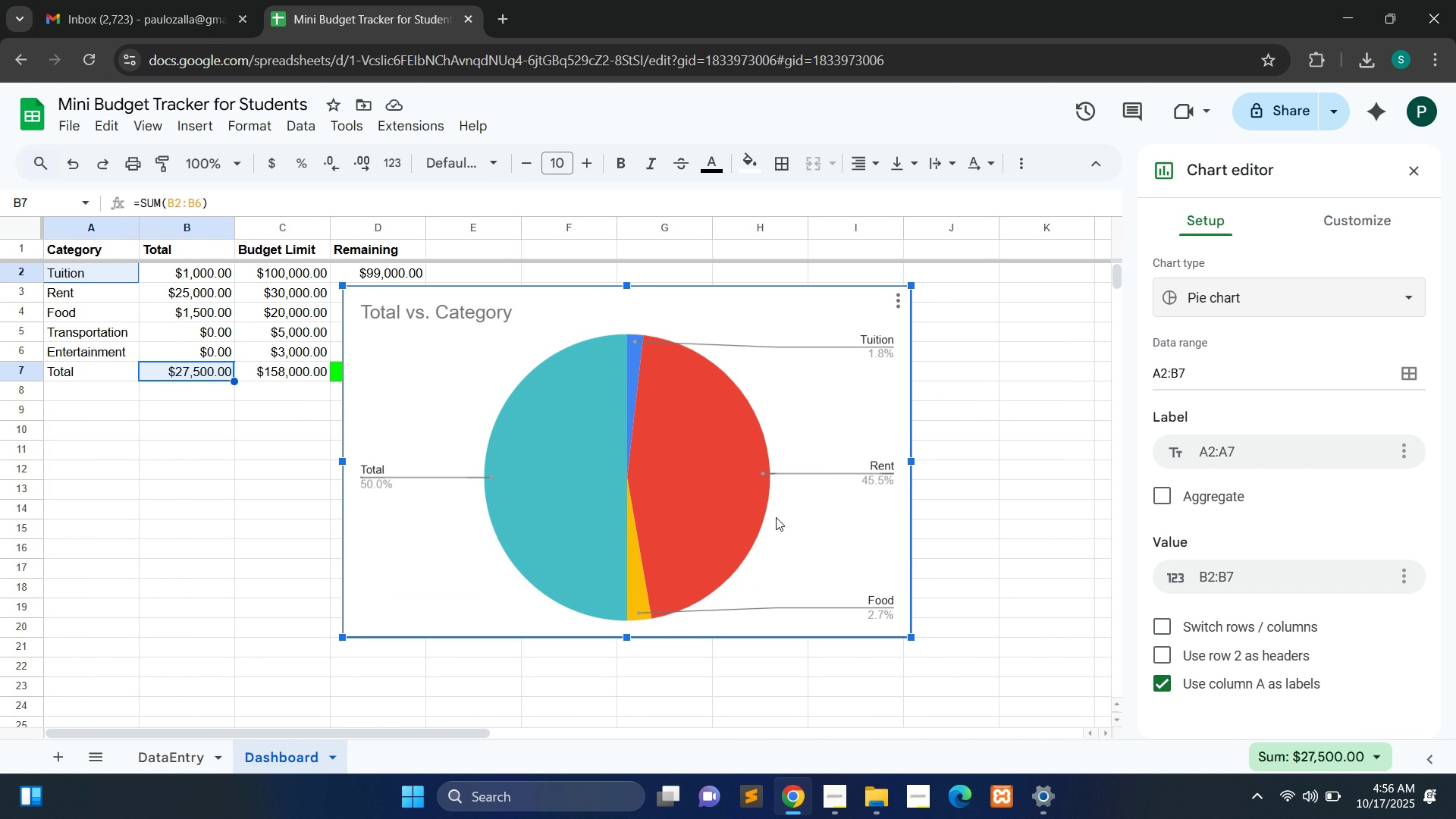 
left_click([836, 798])